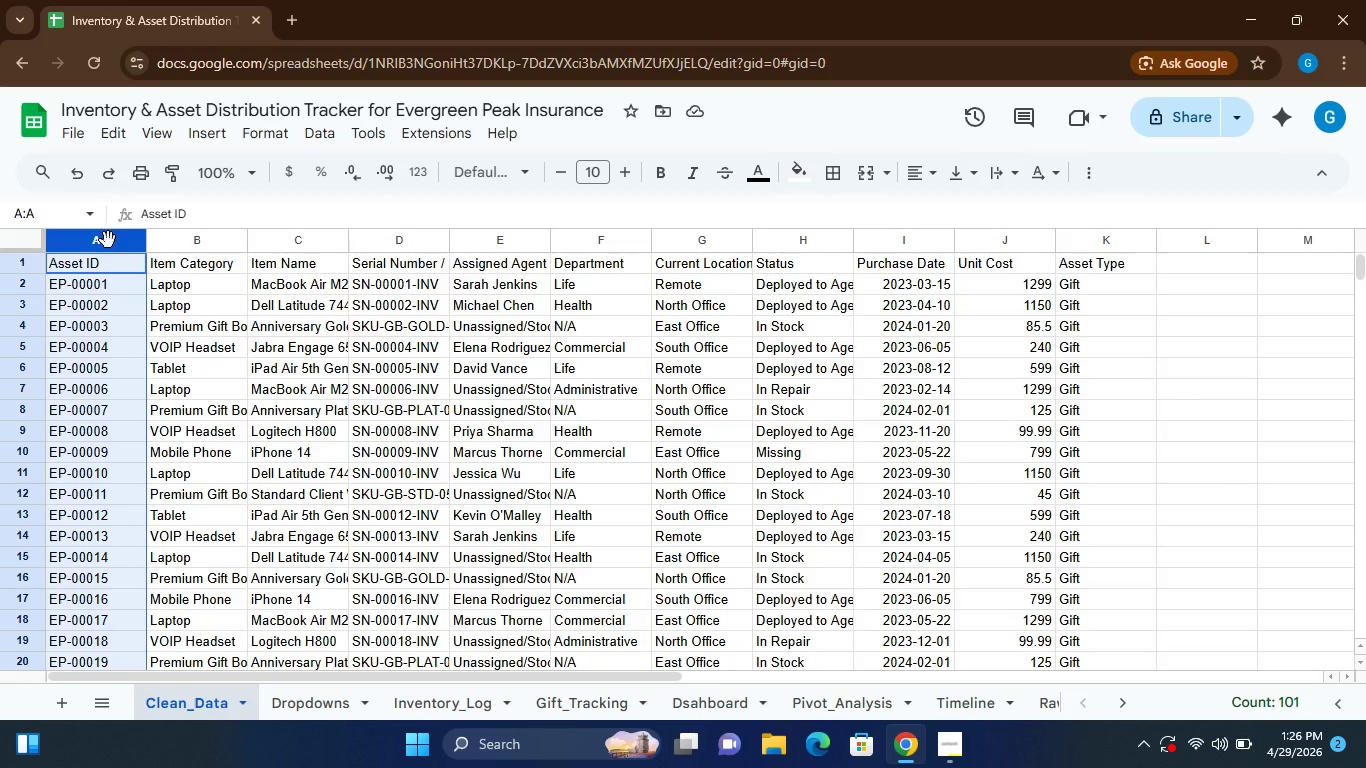 
left_click([312, 698])
 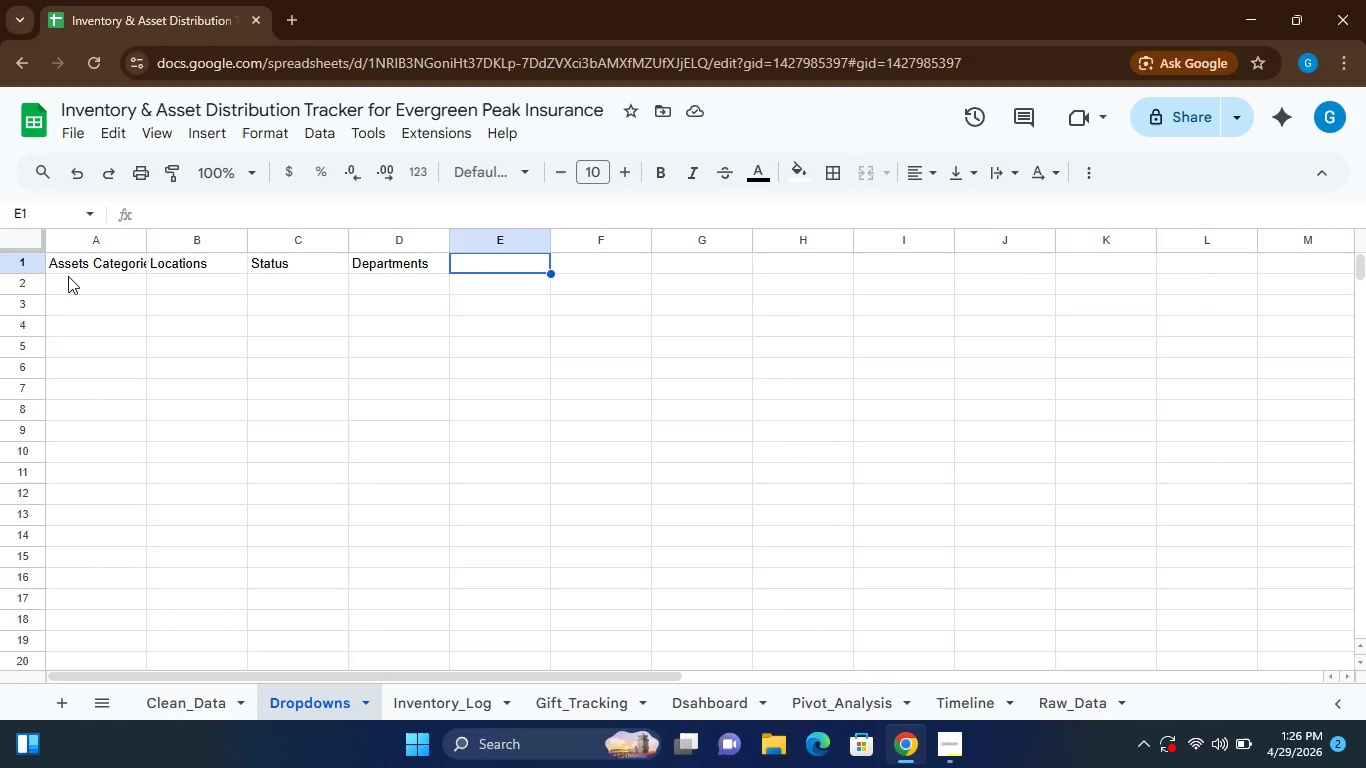 
wait(6.08)
 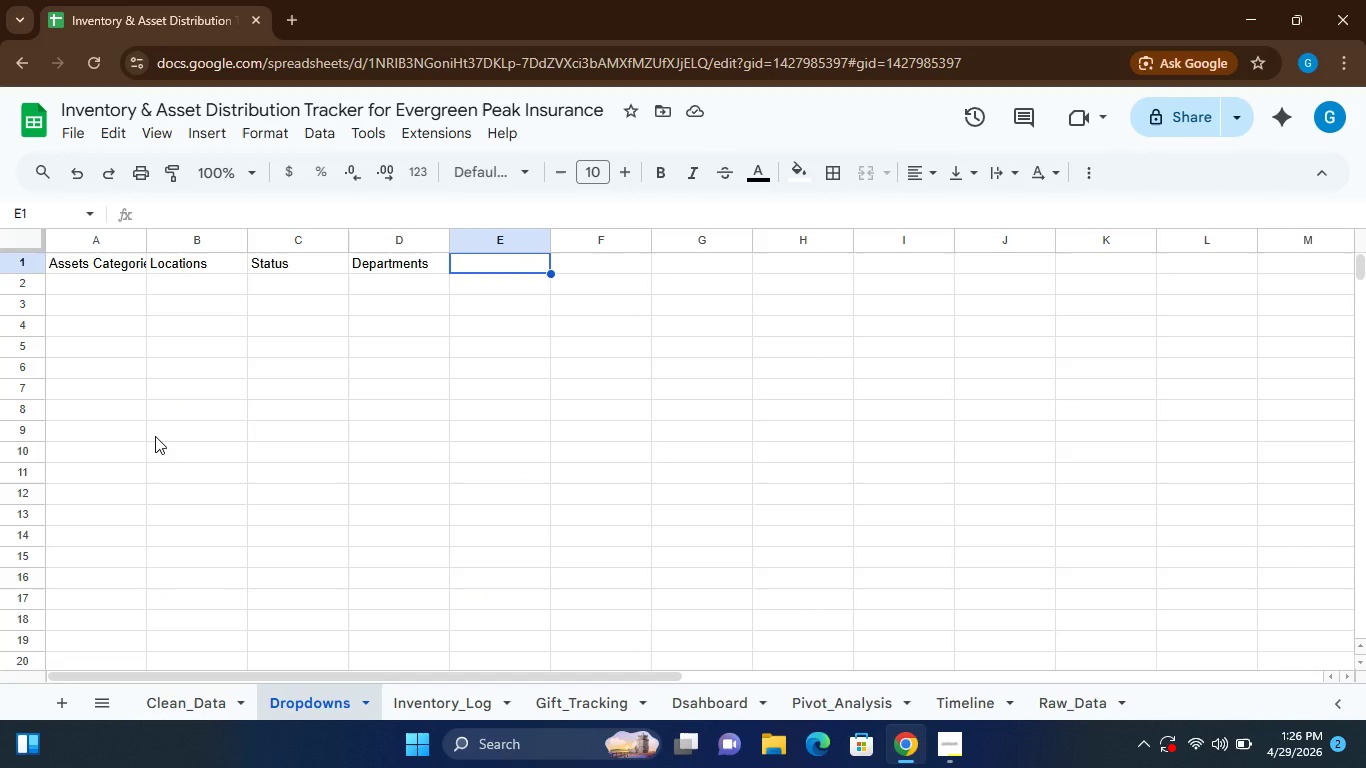 
left_click([69, 250])
 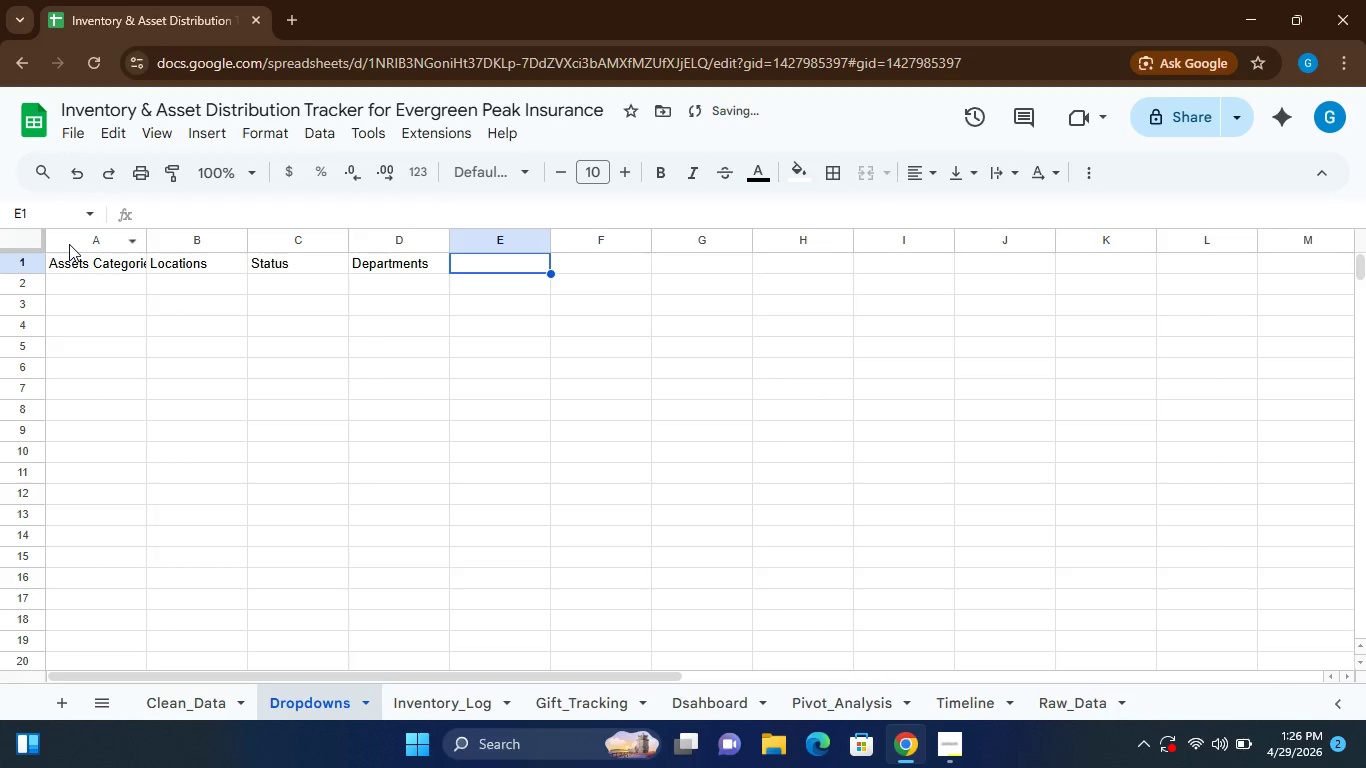 
left_click([69, 244])
 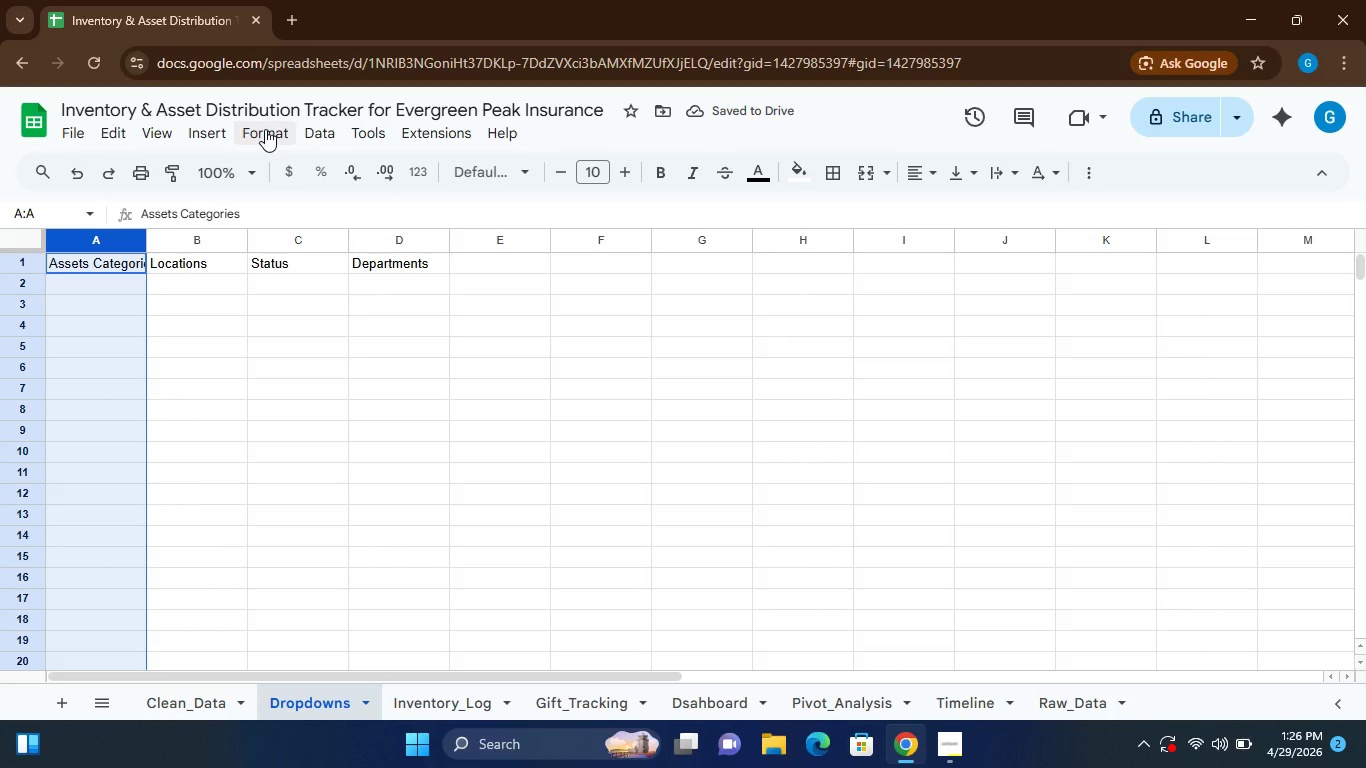 
left_click([209, 129])
 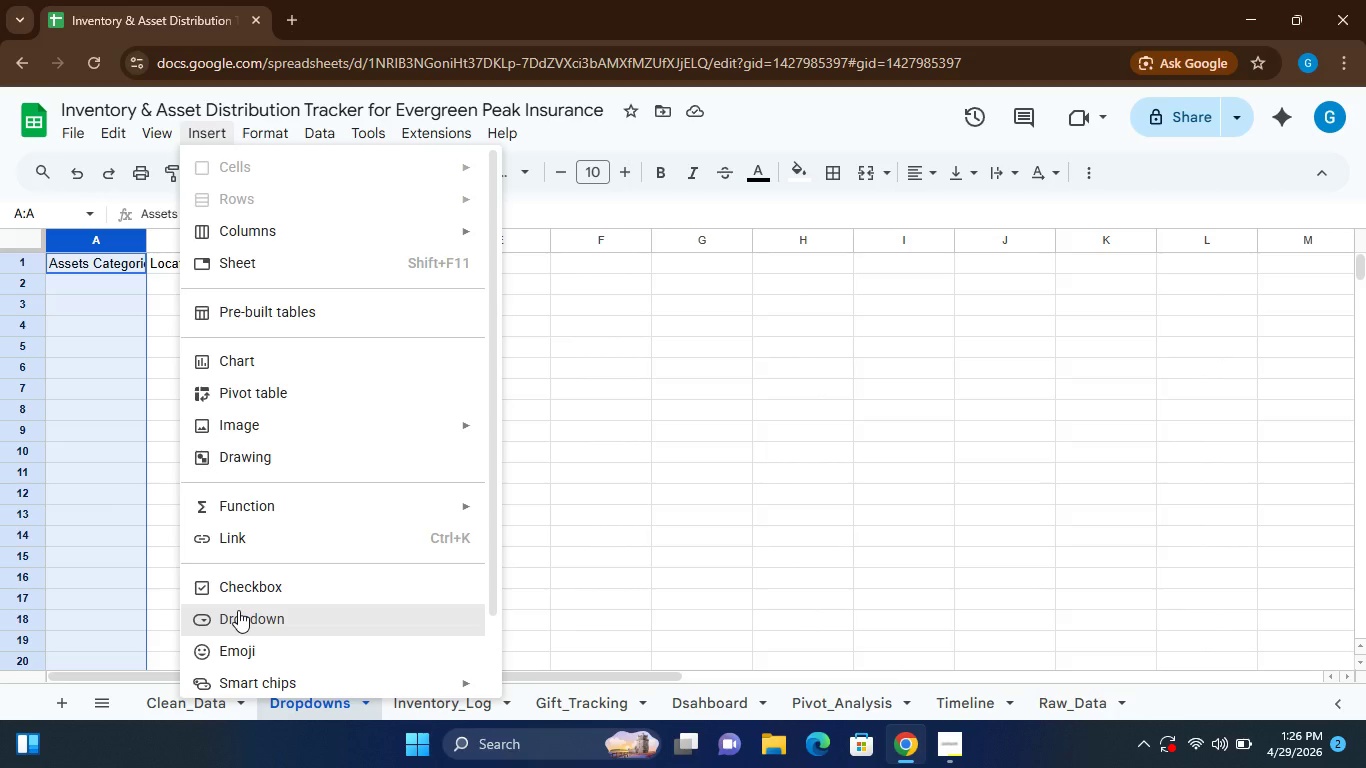 
wait(15.0)
 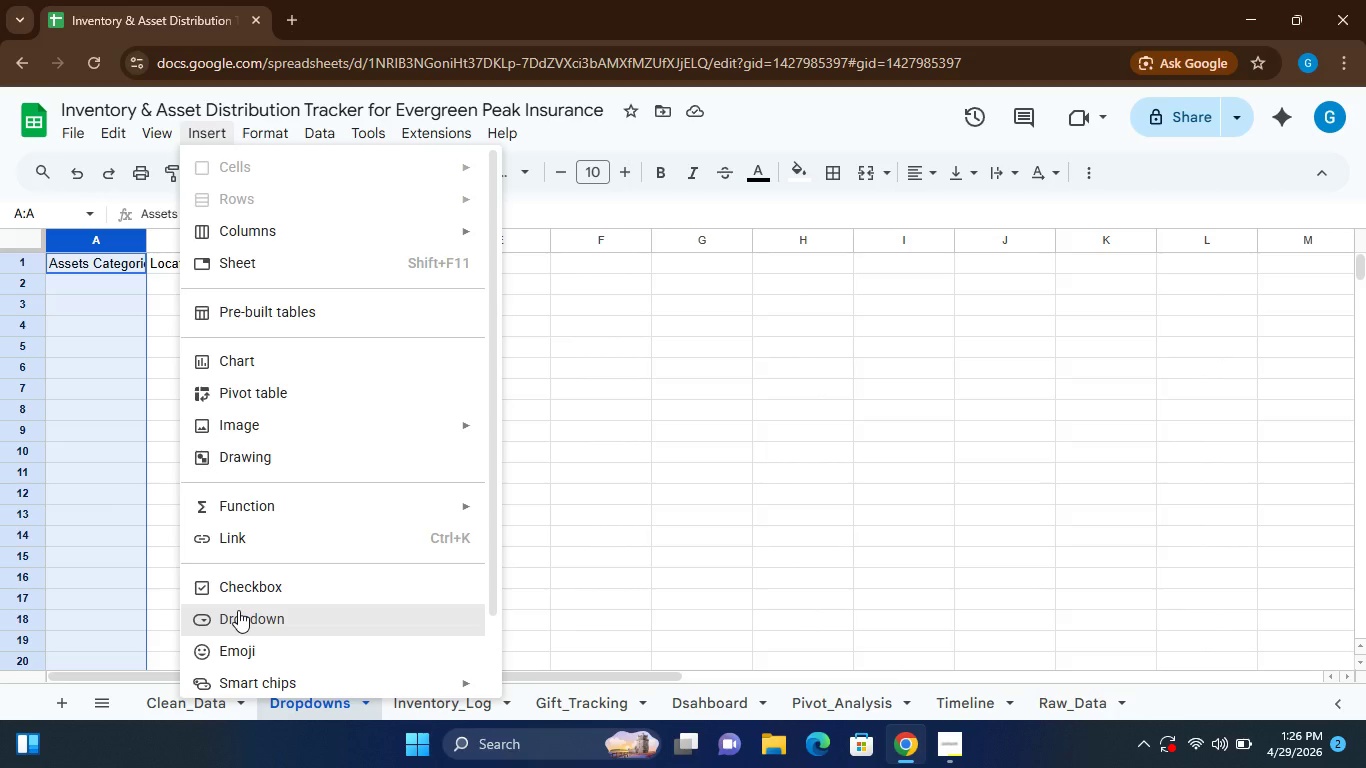 
left_click([261, 615])
 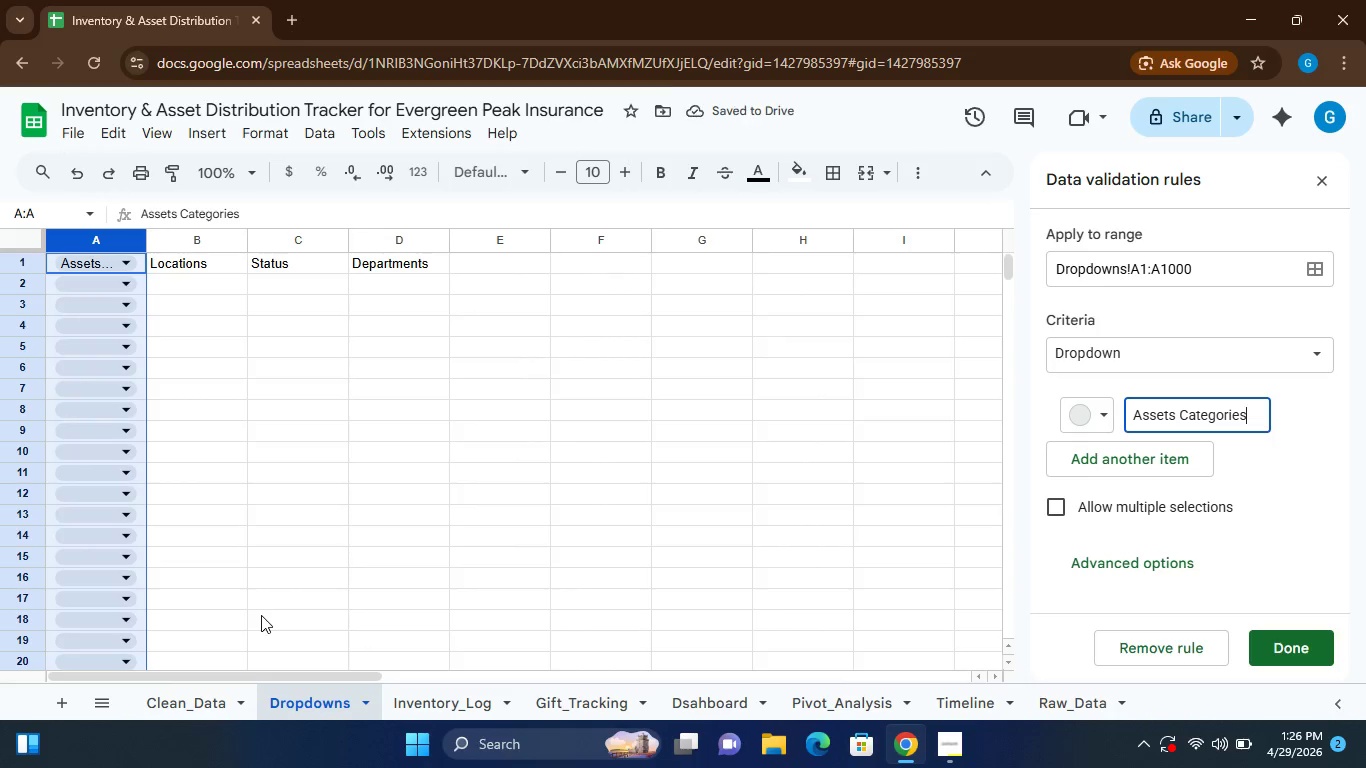 
wait(8.2)
 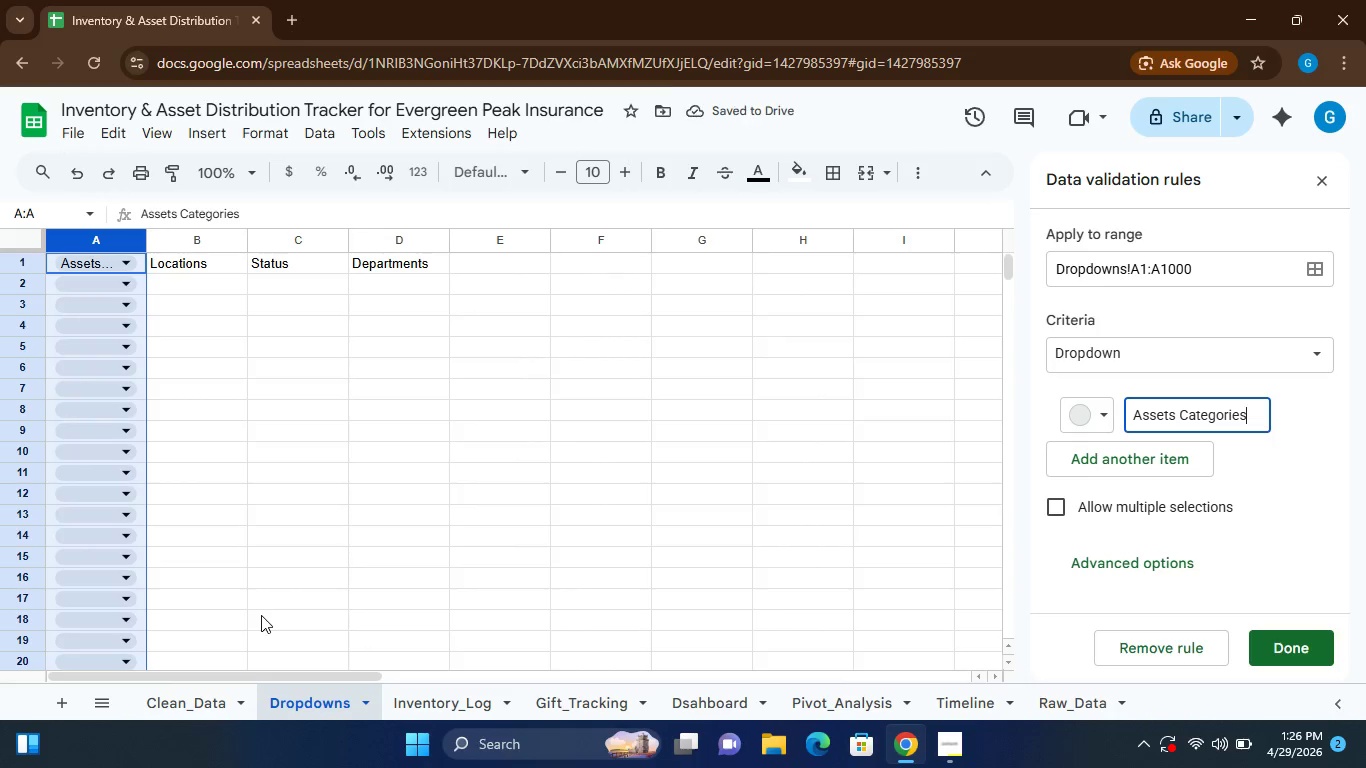 
double_click([1250, 413])
 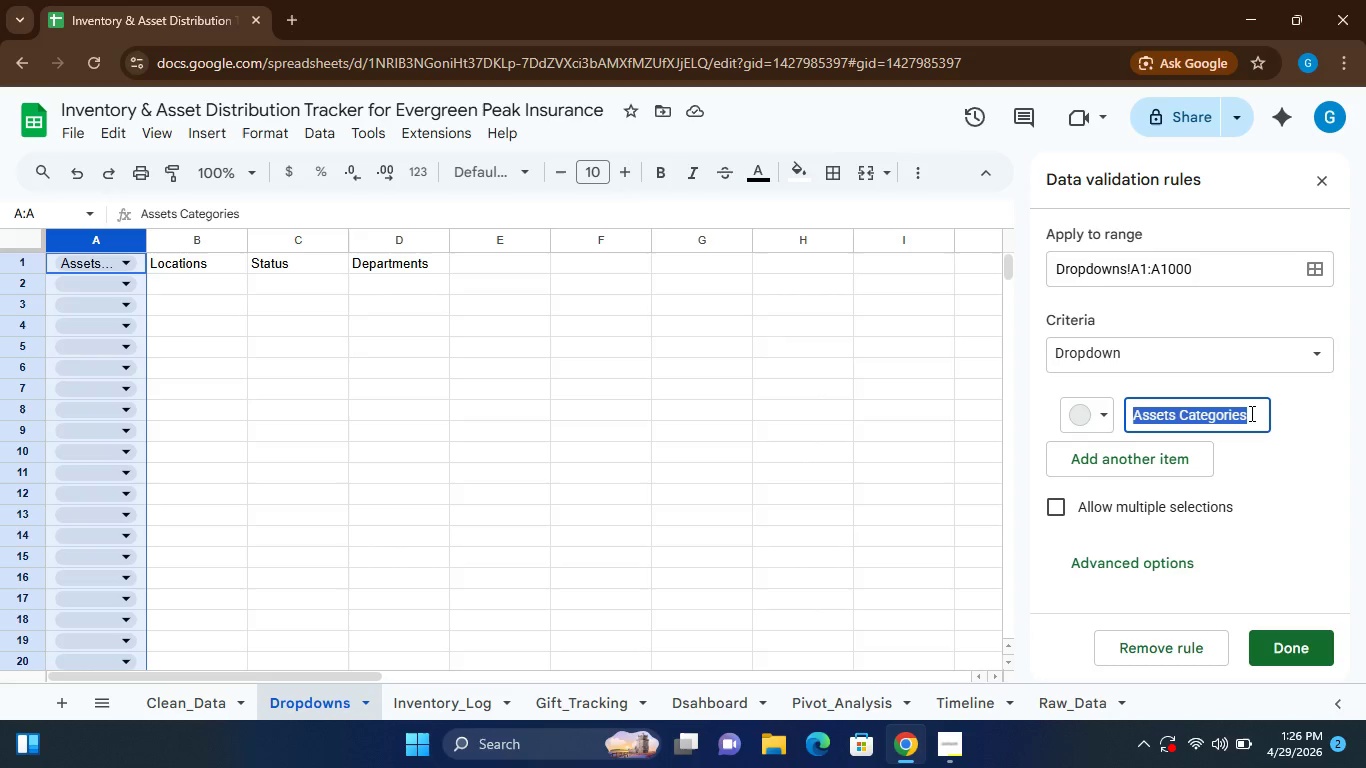 
triple_click([1250, 413])
 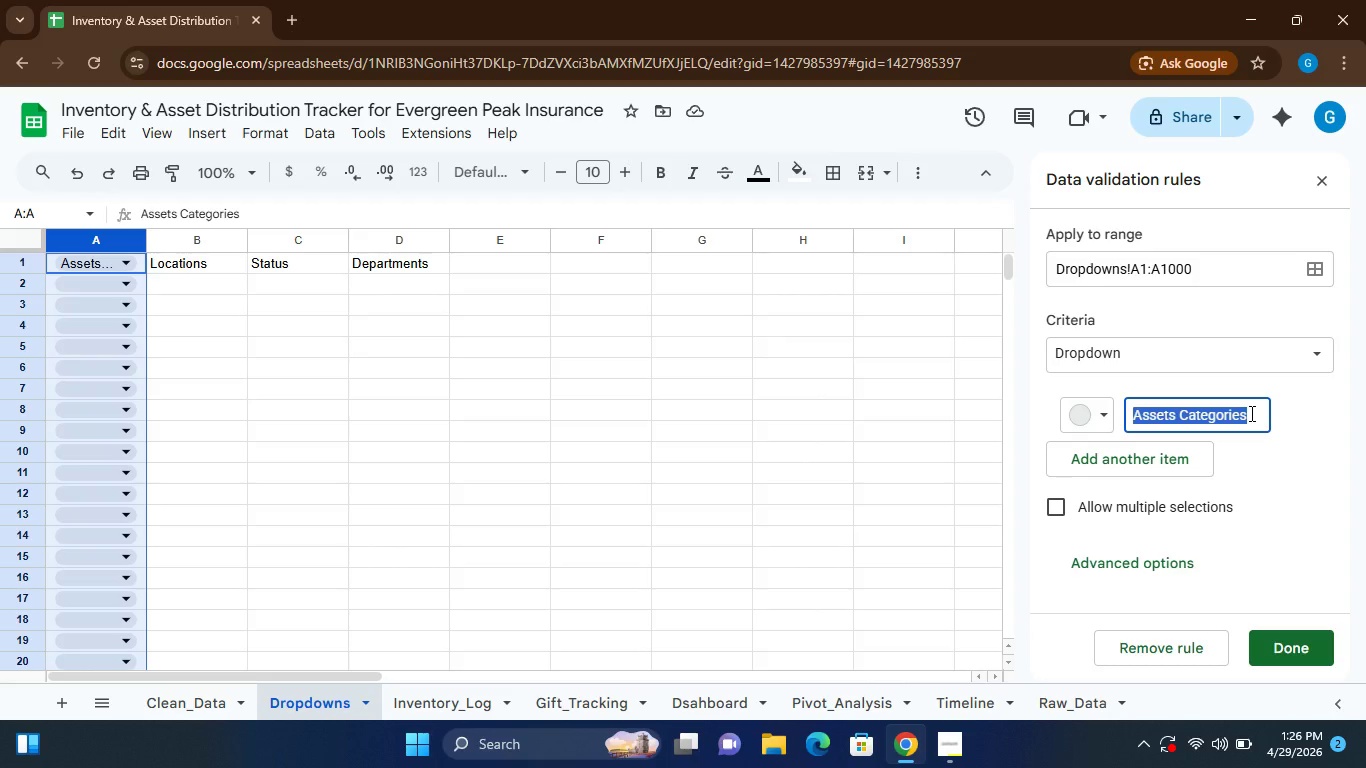 
type(IT Equipment)
 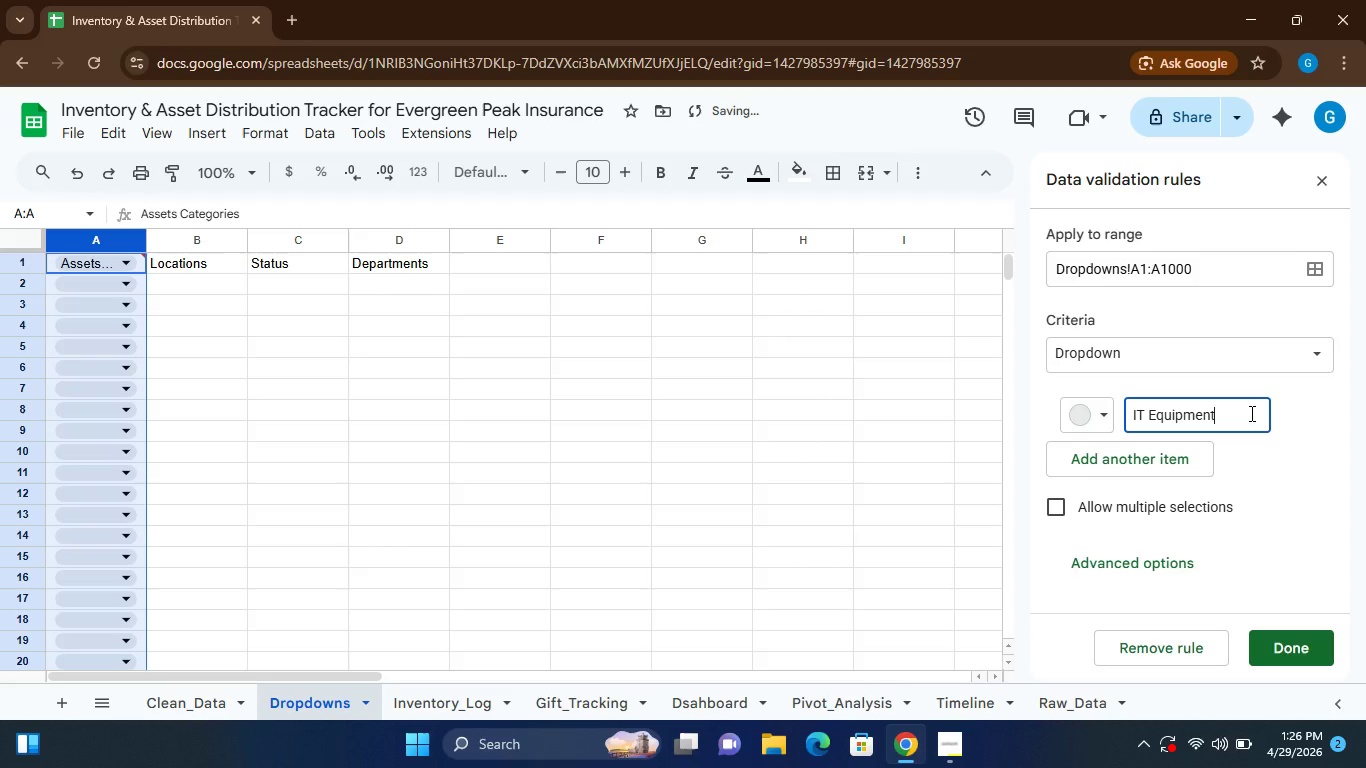 
wait(9.19)
 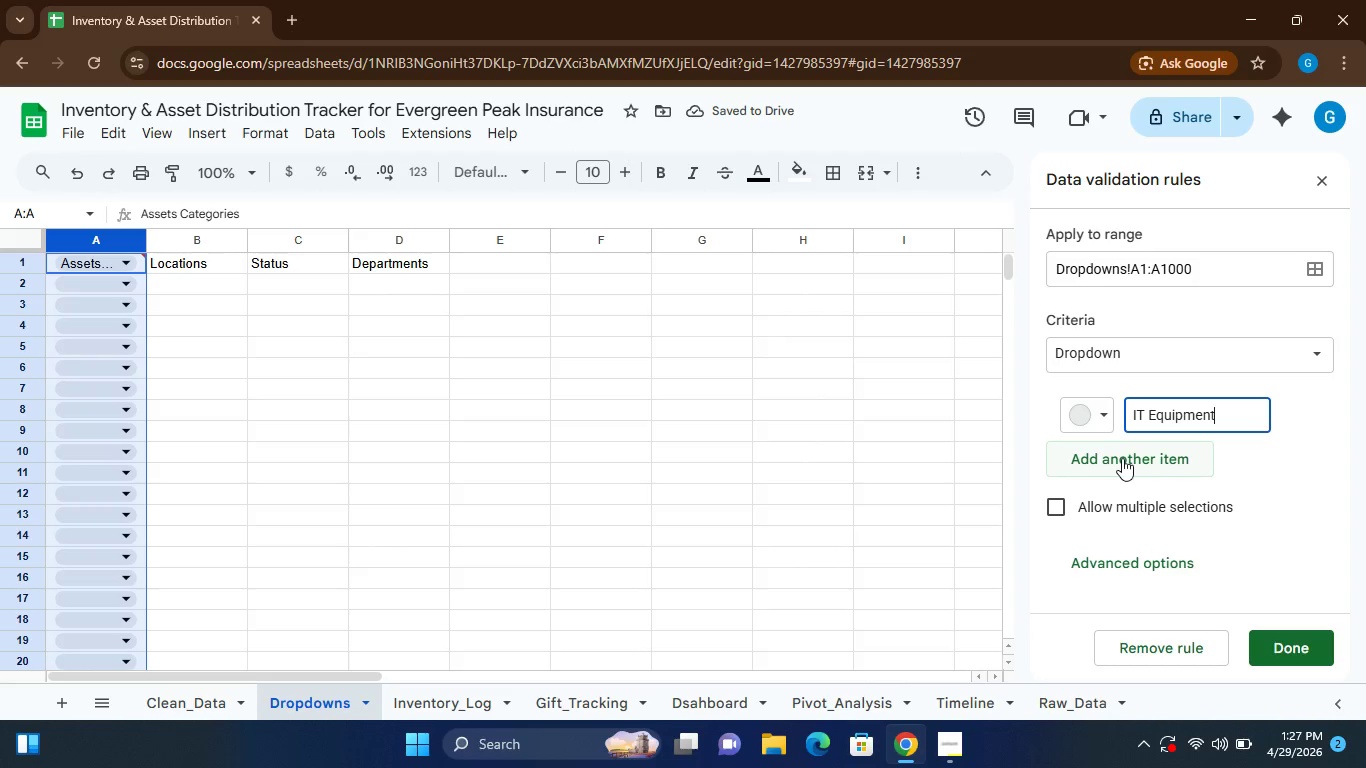 
left_click([1101, 453])
 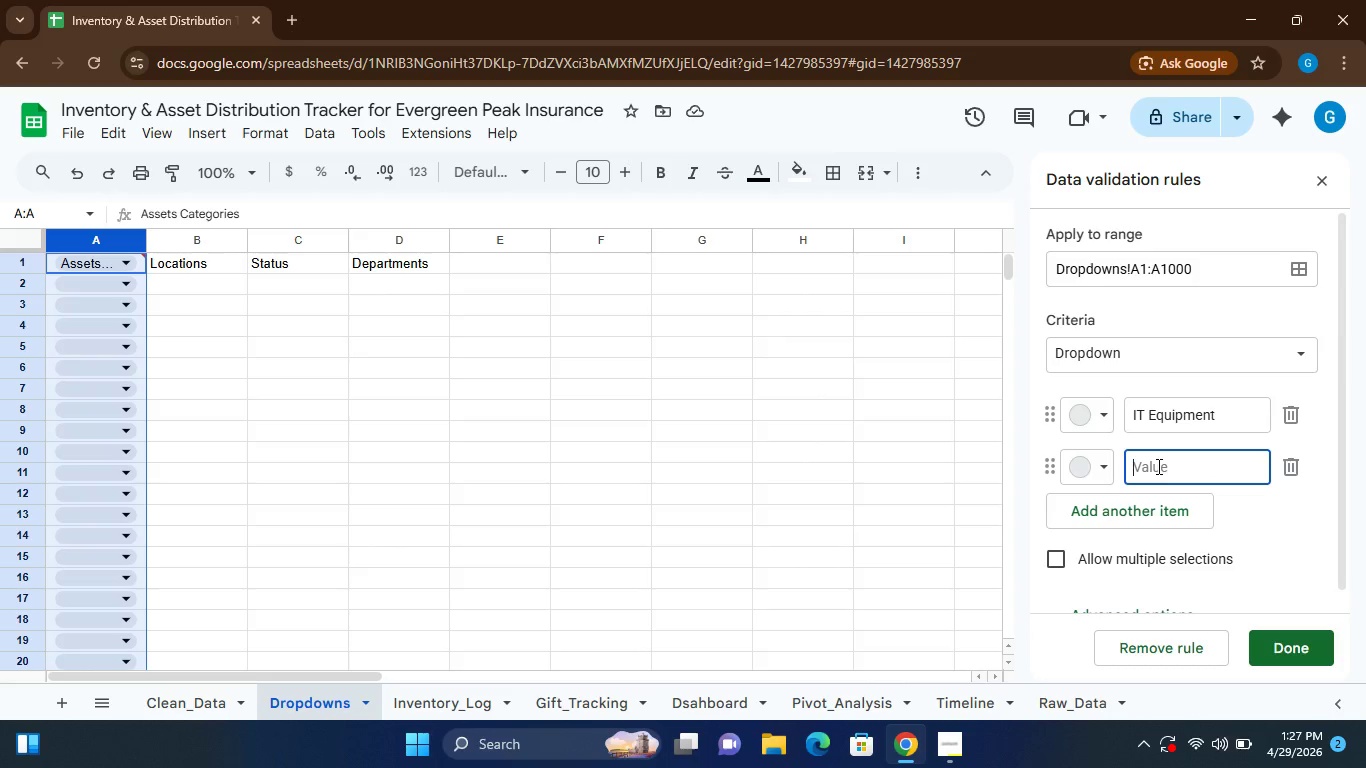 
type(Gift Box)
 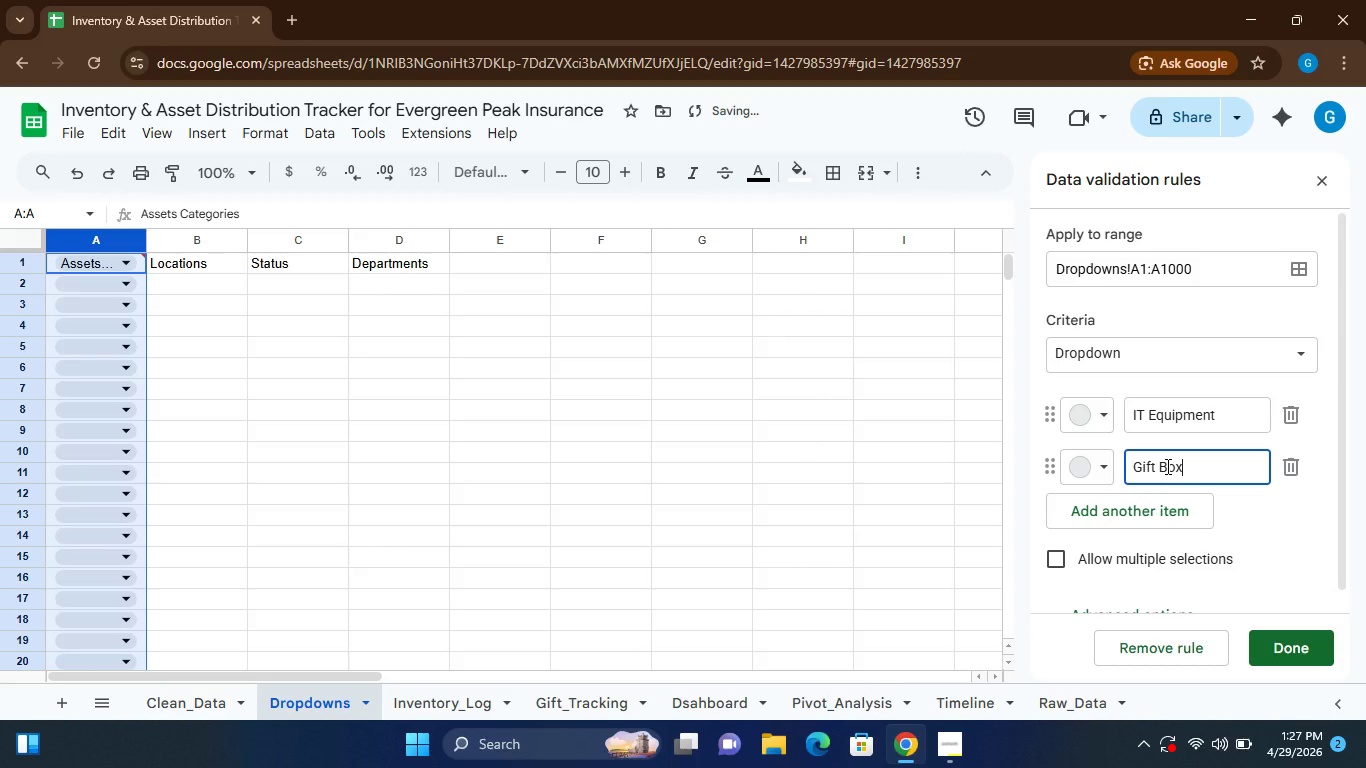 
left_click([1300, 650])
 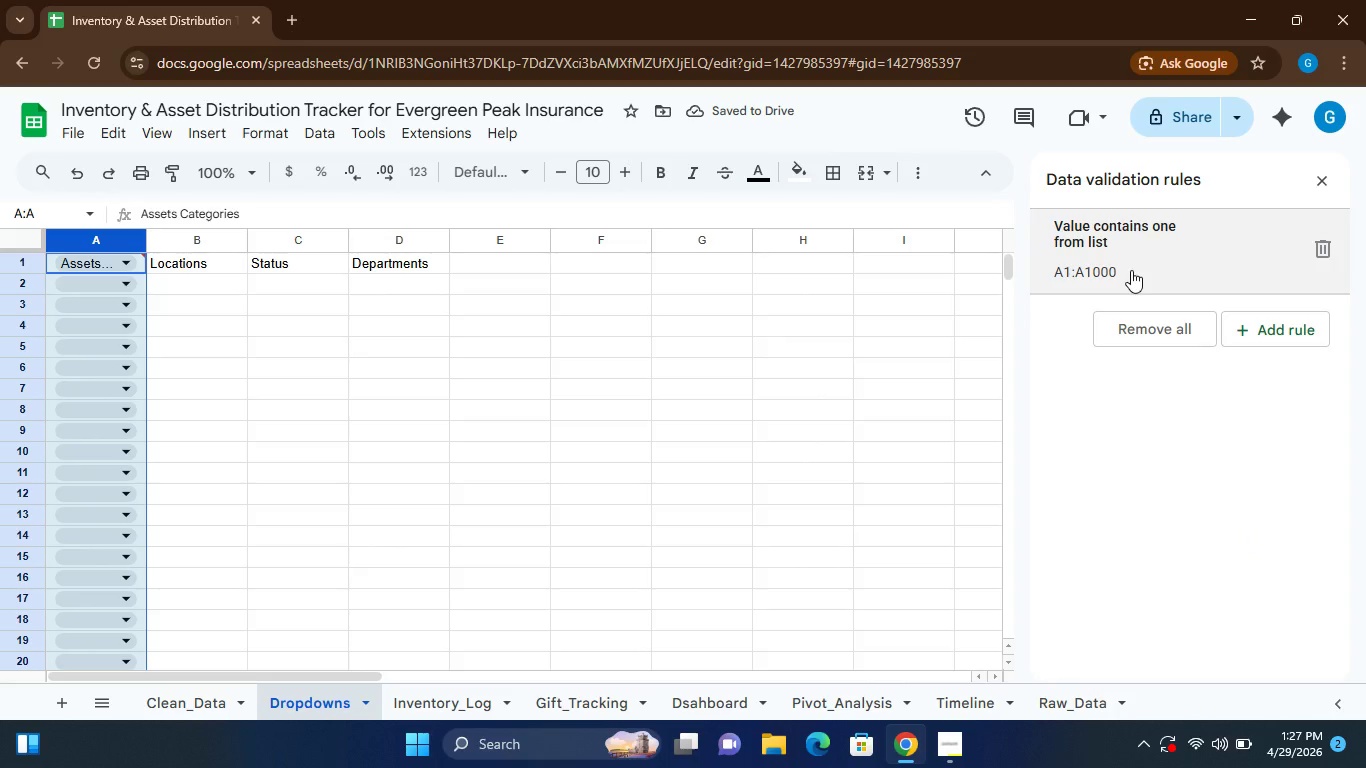 
left_click([1137, 267])
 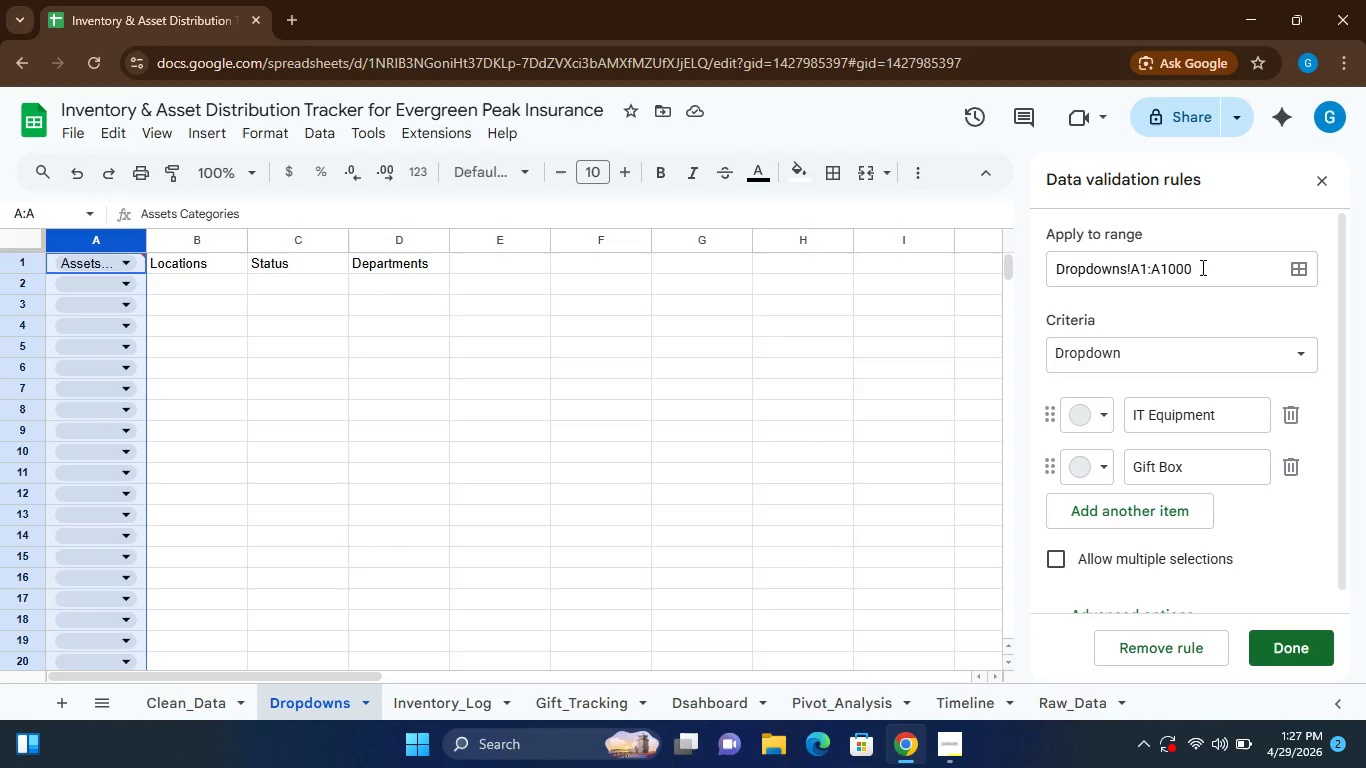 
left_click([1201, 266])
 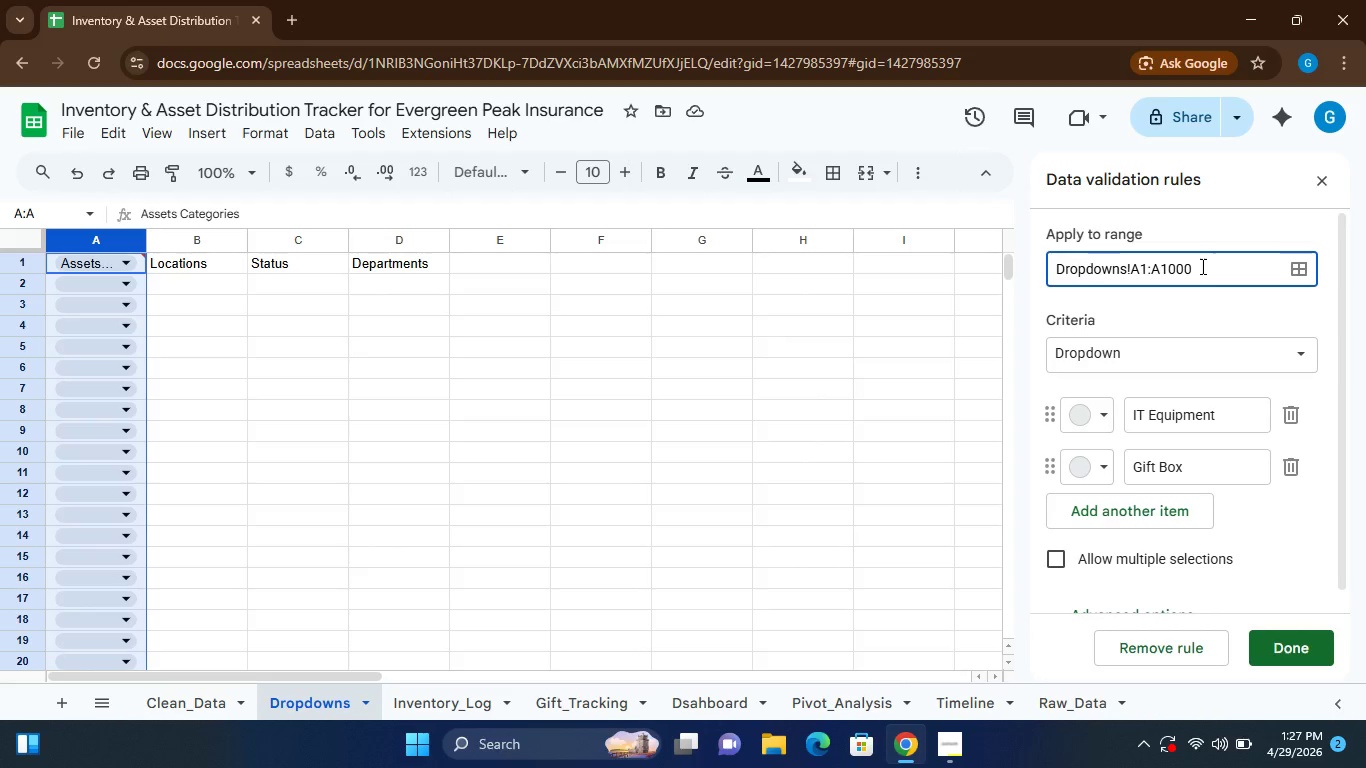 
key(Backspace)
 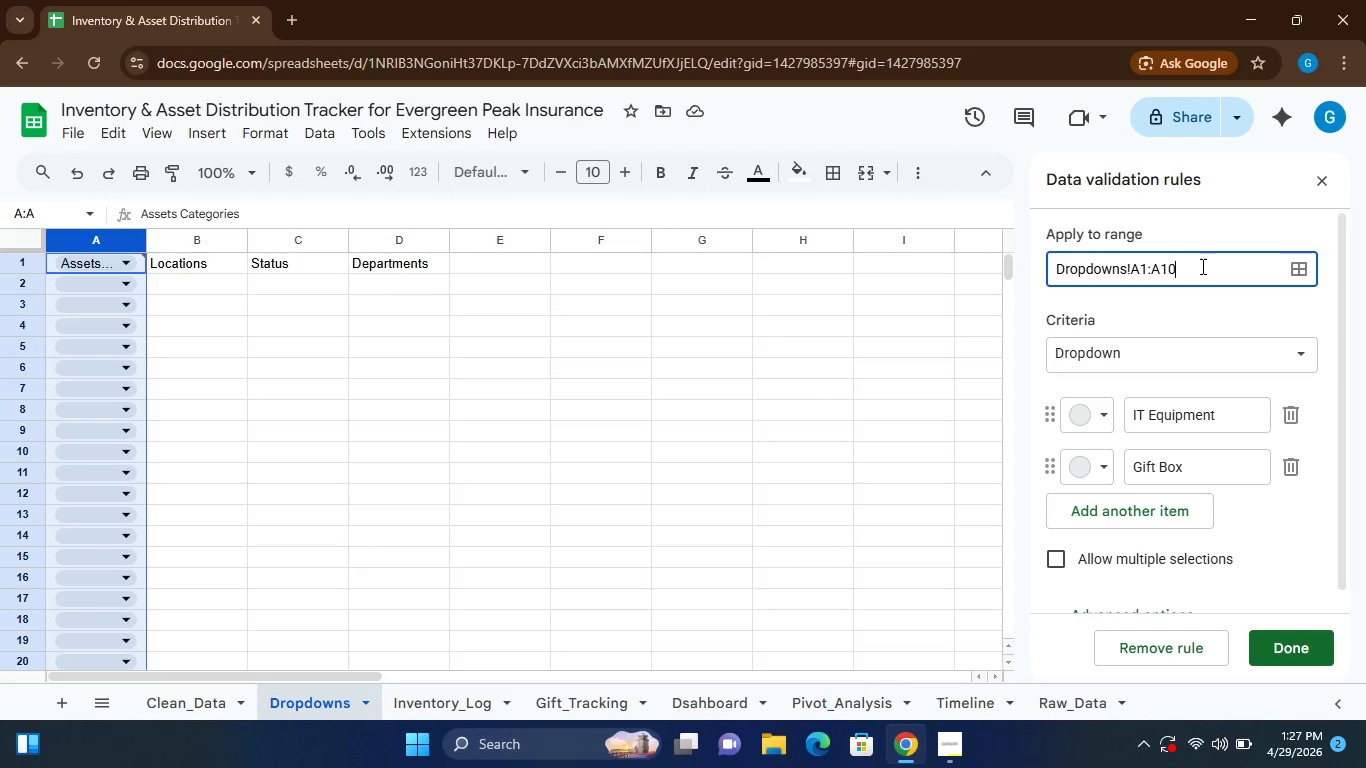 
key(Backspace)
 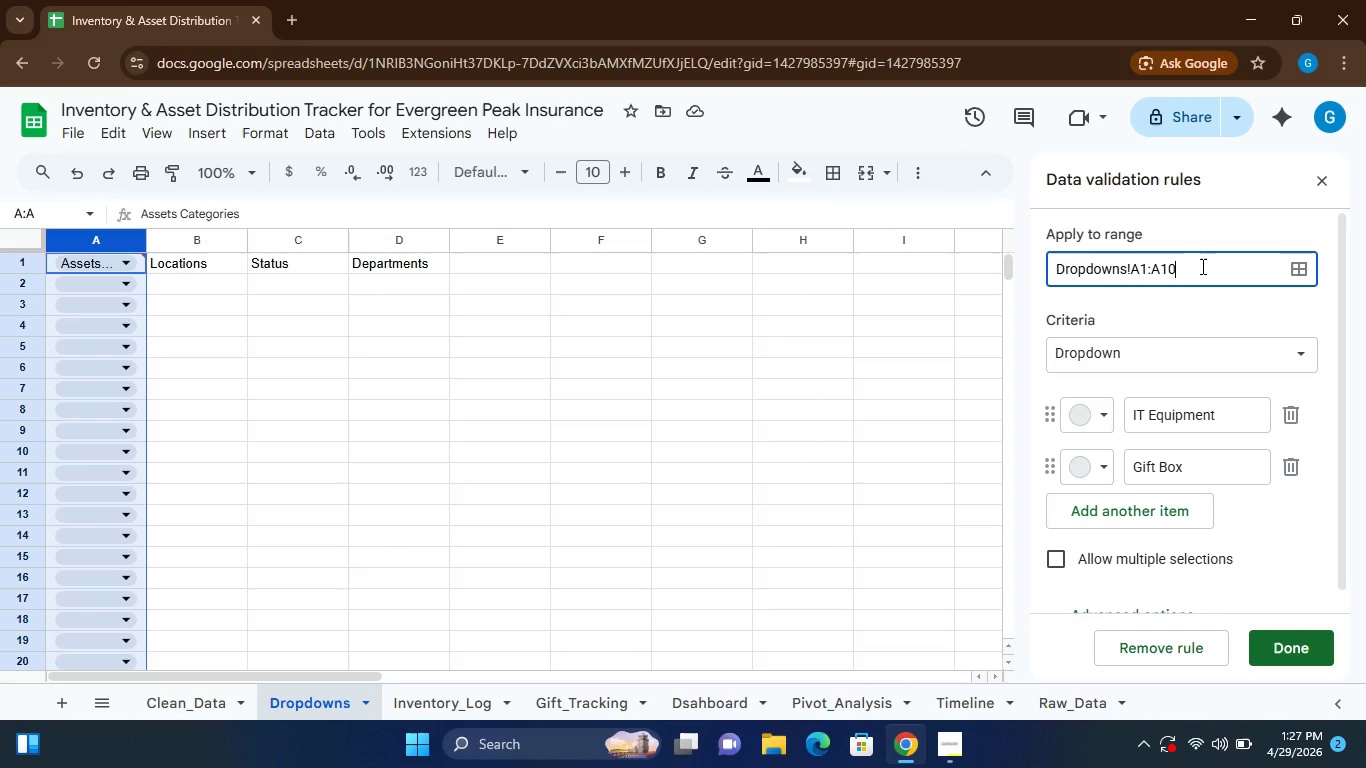 
key(0)
 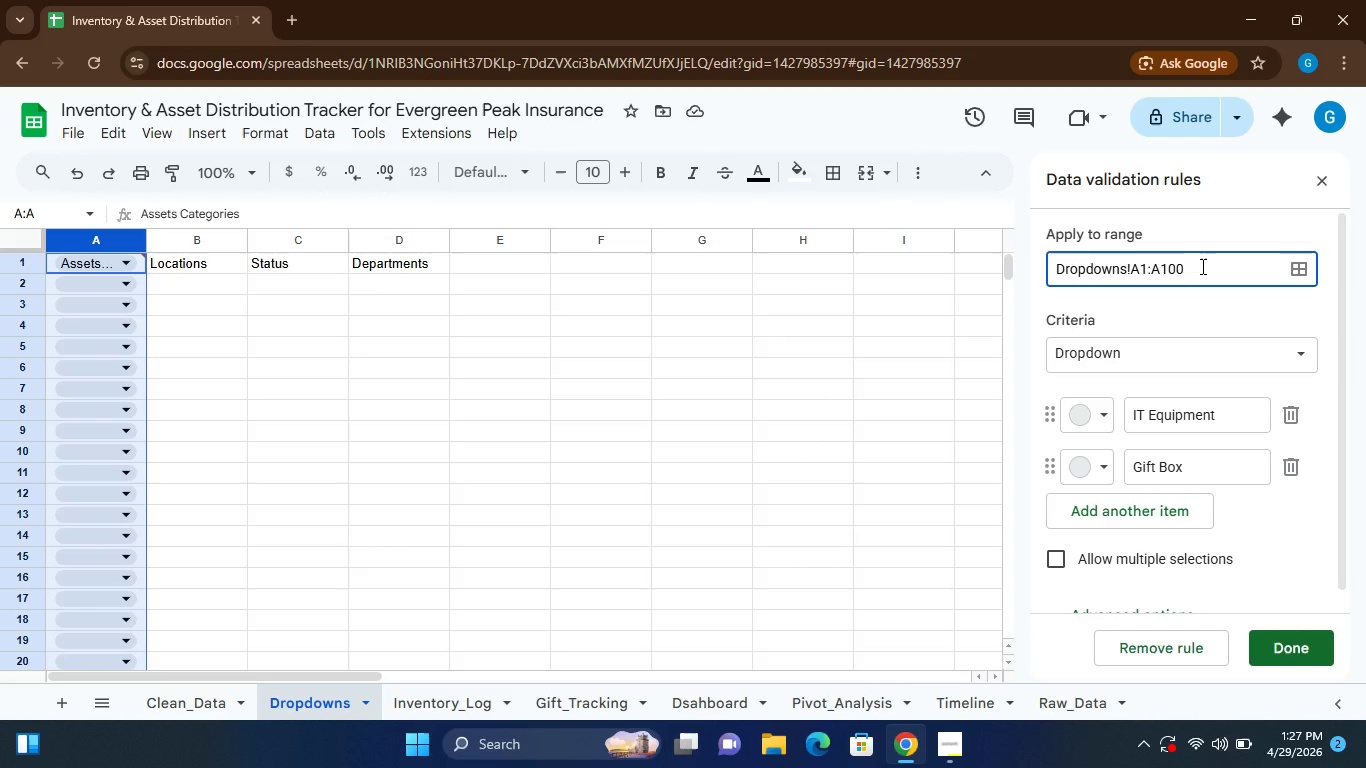 
key(Backspace)
 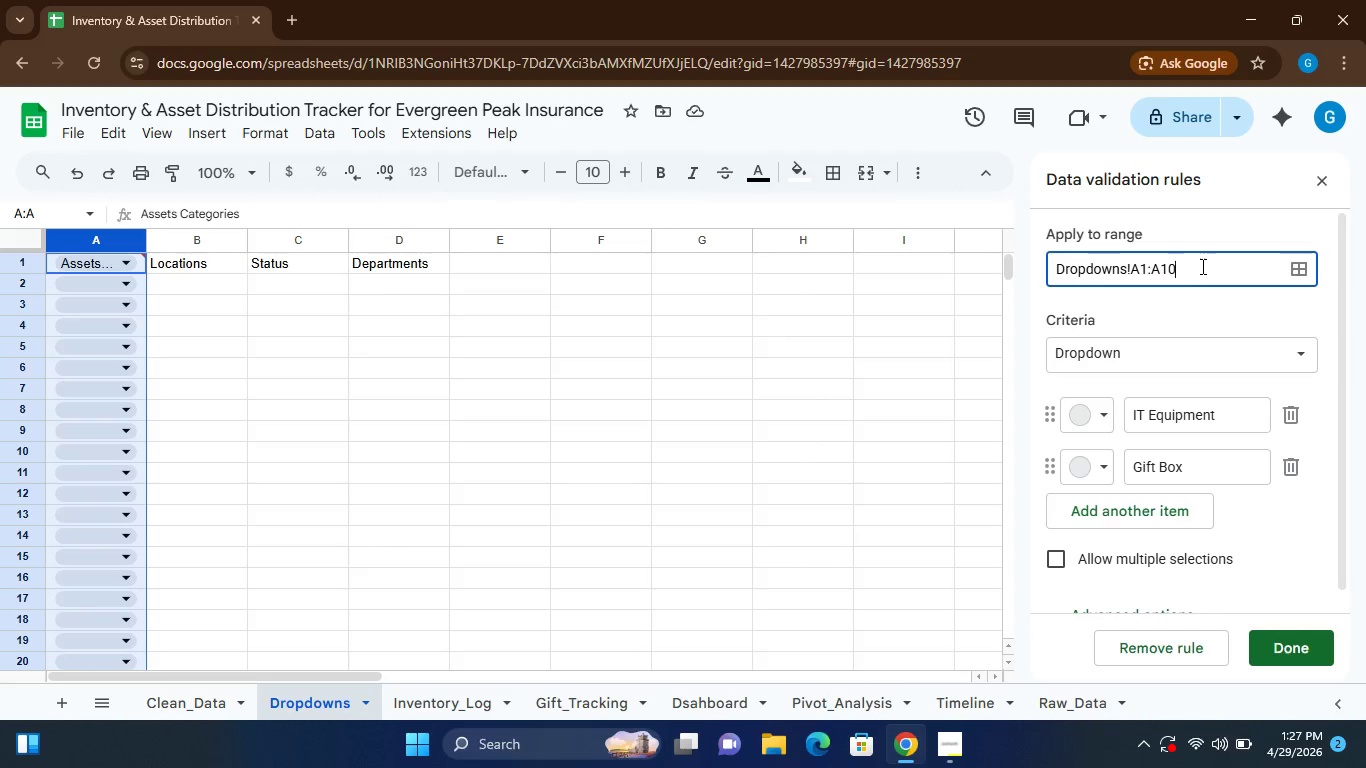 
key(1)
 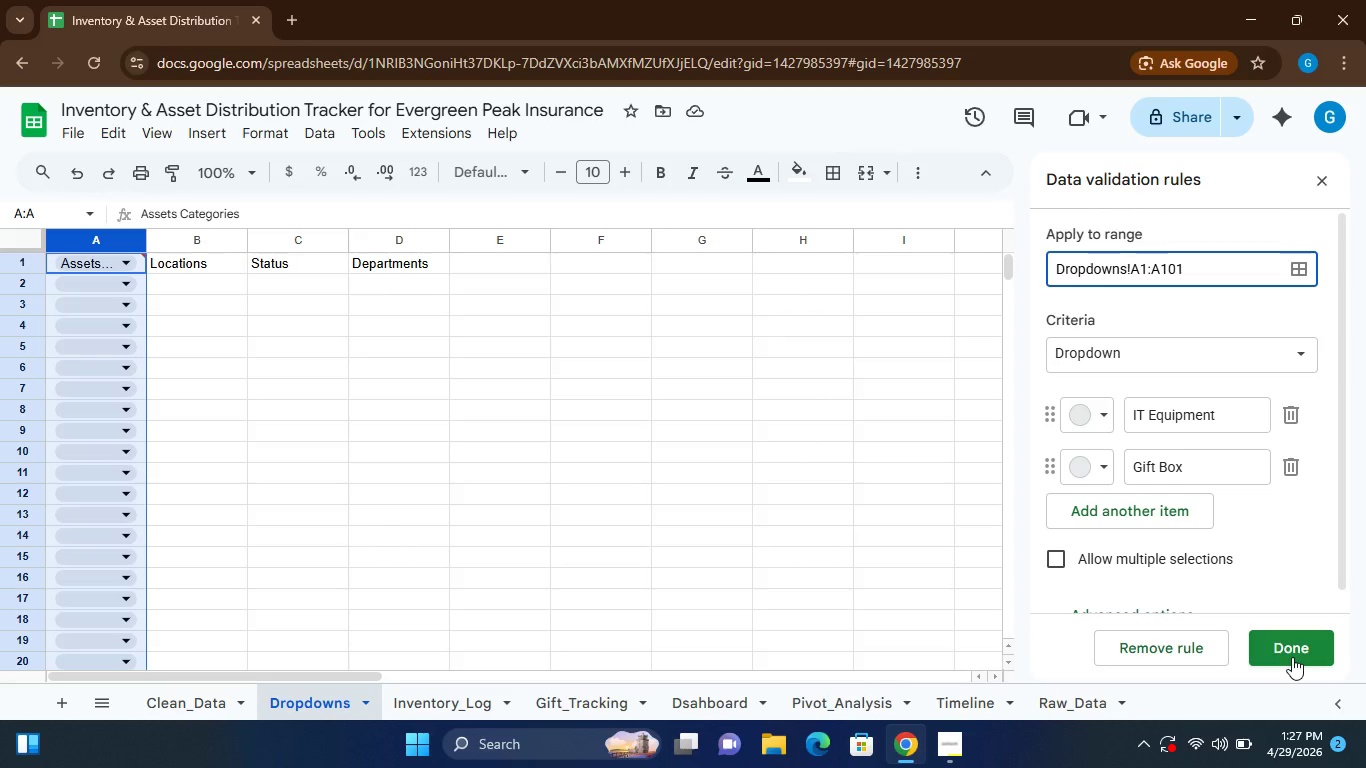 
left_click([1292, 657])
 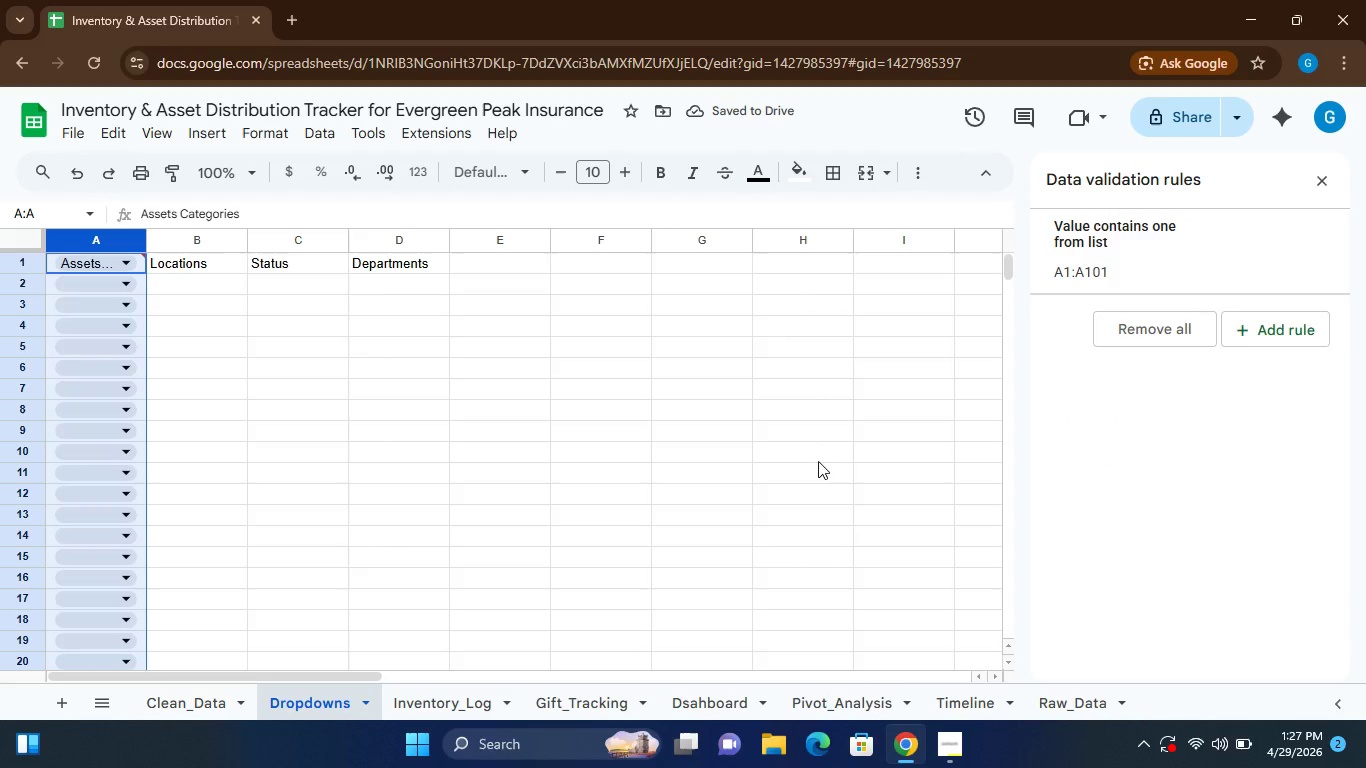 
wait(5.36)
 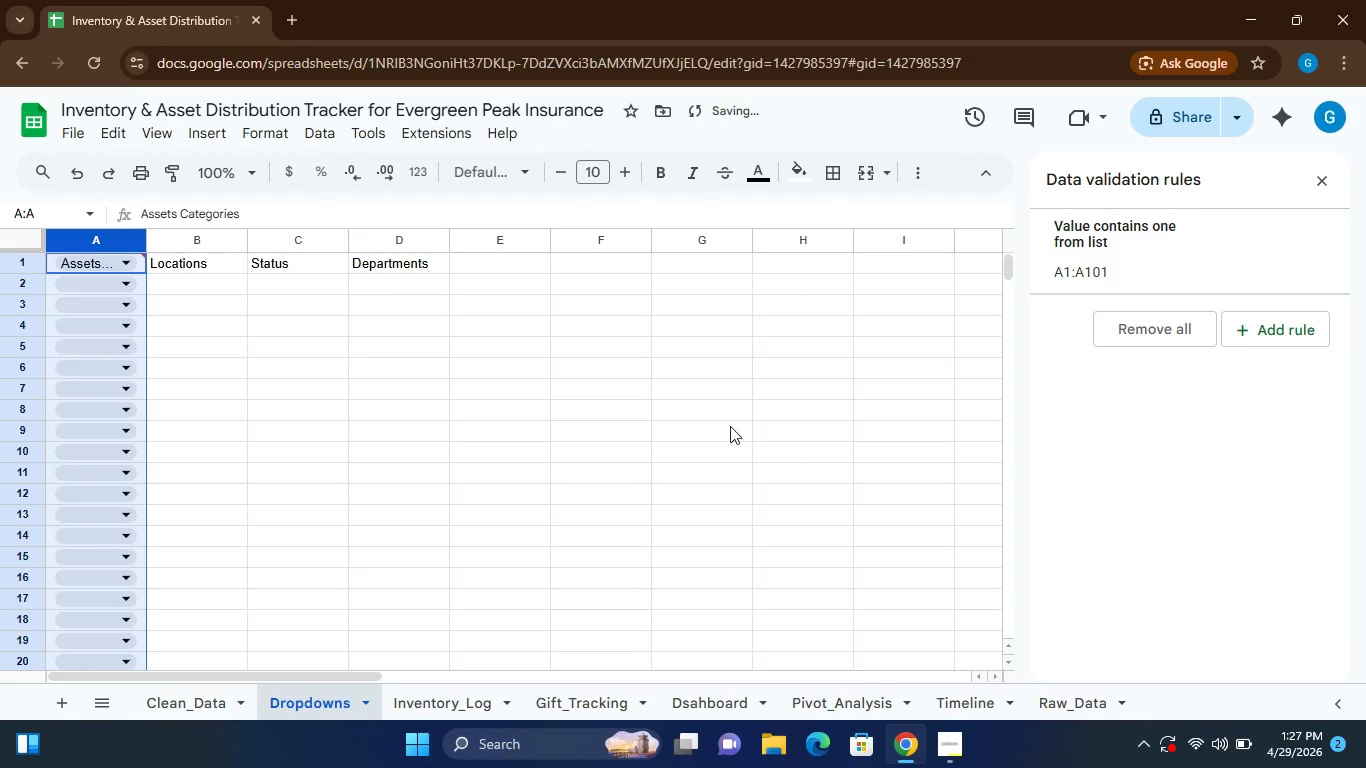 
left_click([1171, 334])
 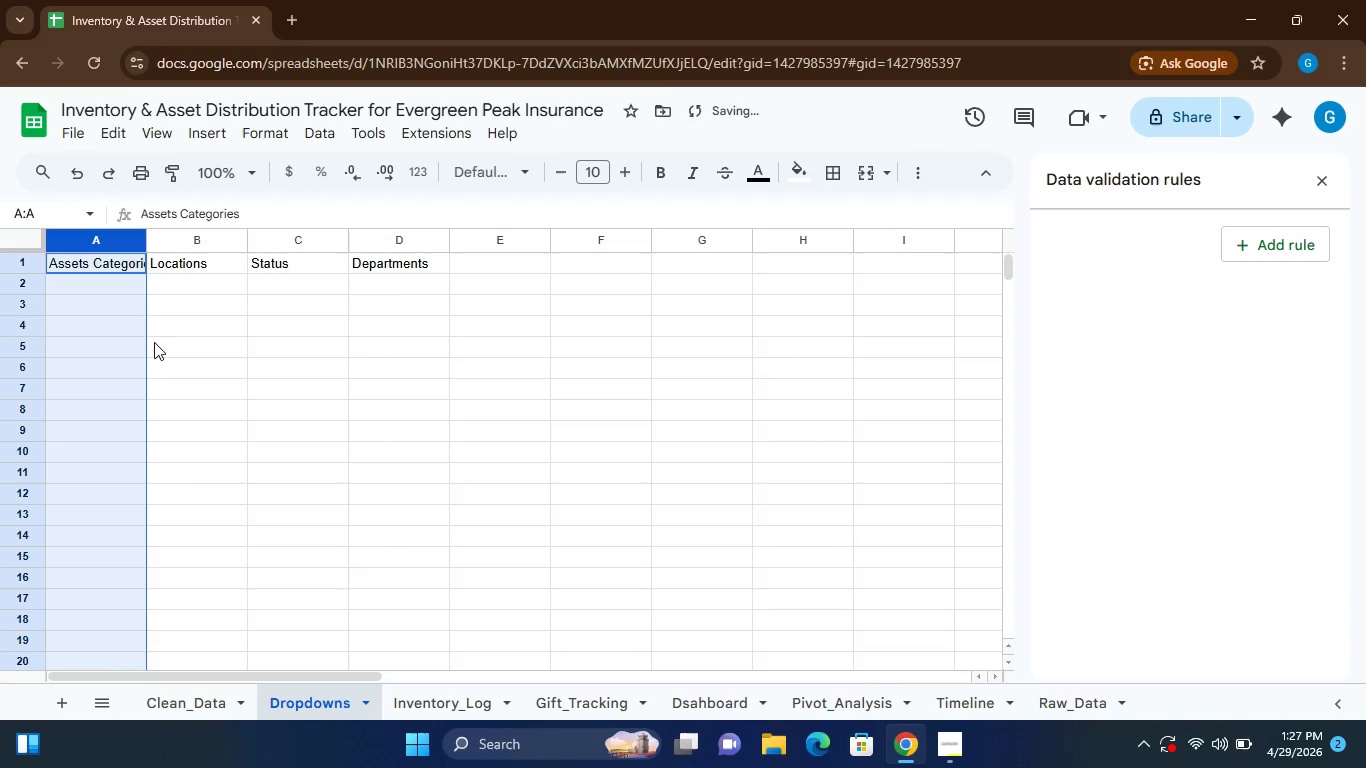 
left_click([88, 291])
 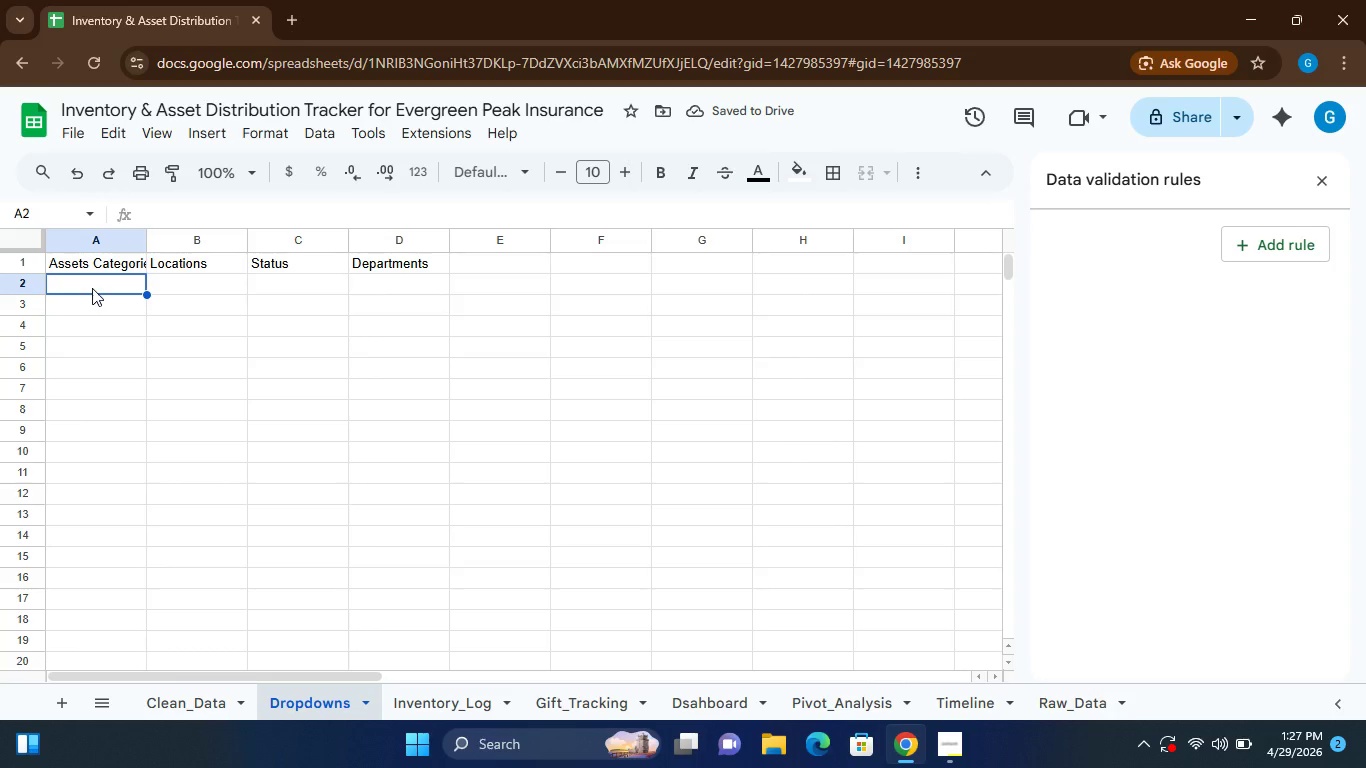 
left_click([100, 281])
 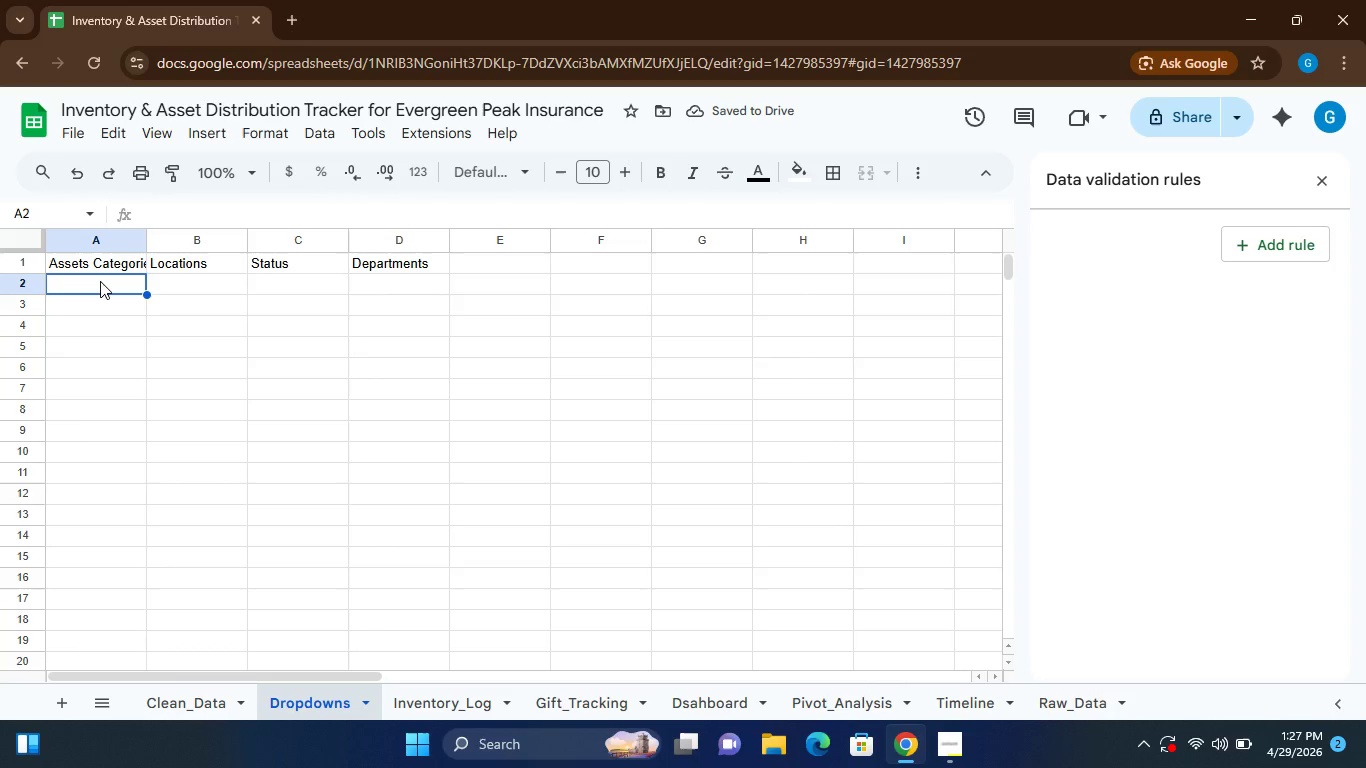 
double_click([100, 281])
 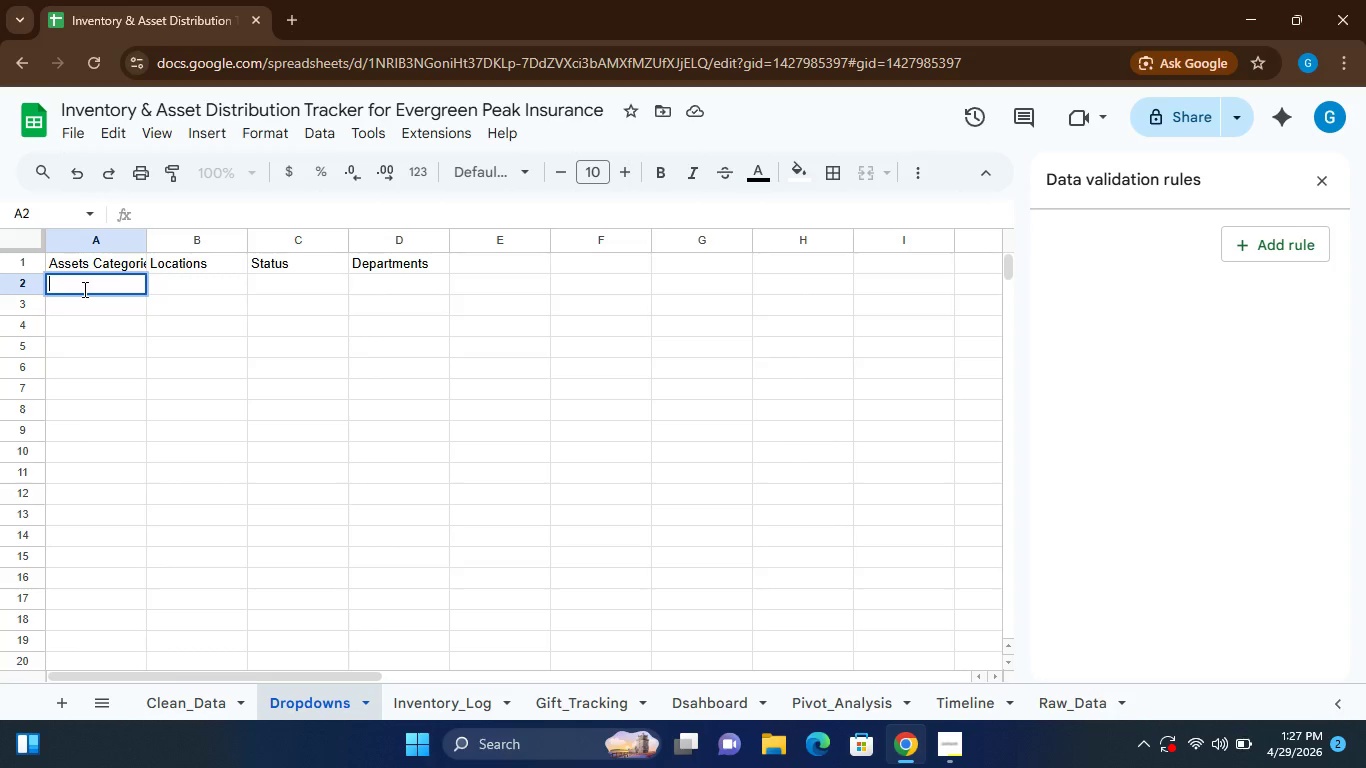 
hold_key(key=ShiftLeft, duration=1.5)
 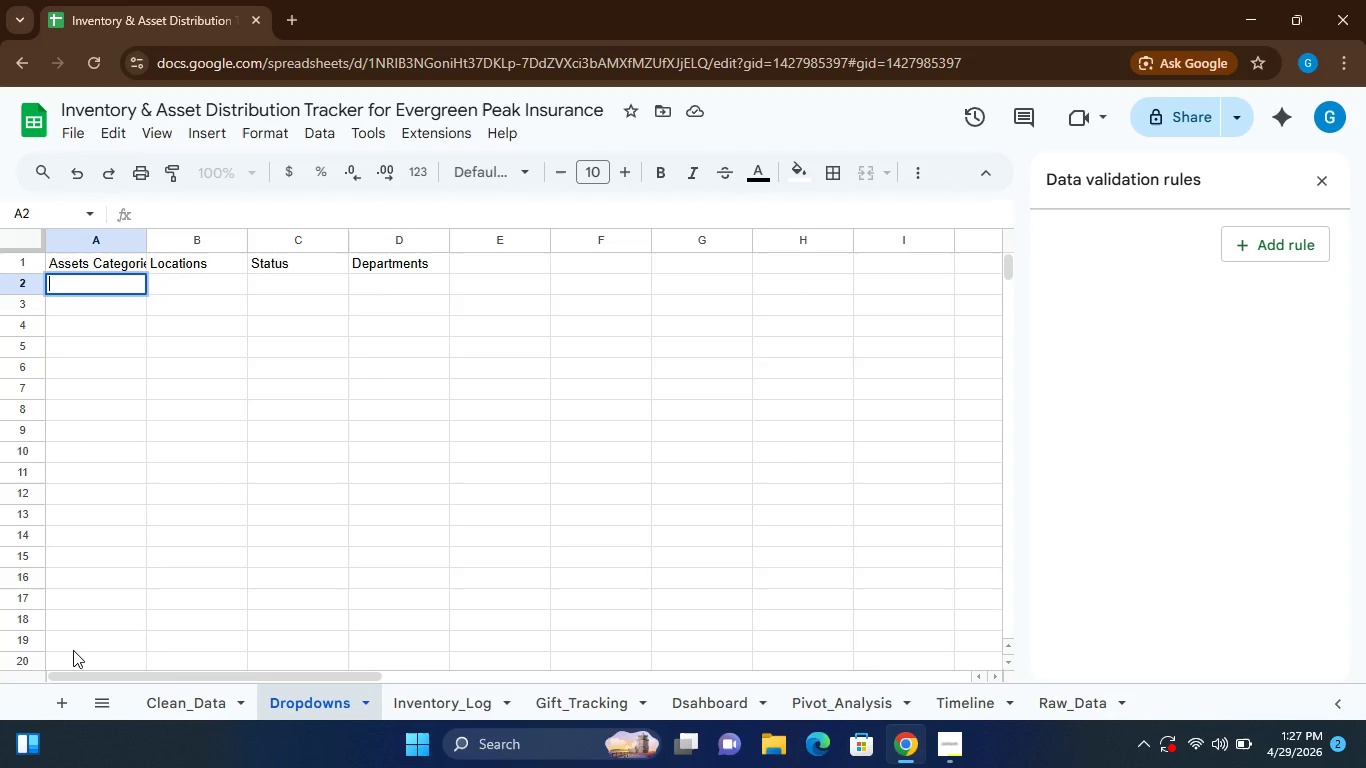 
hold_key(key=ShiftLeft, duration=1.52)
left_click([73, 650])
 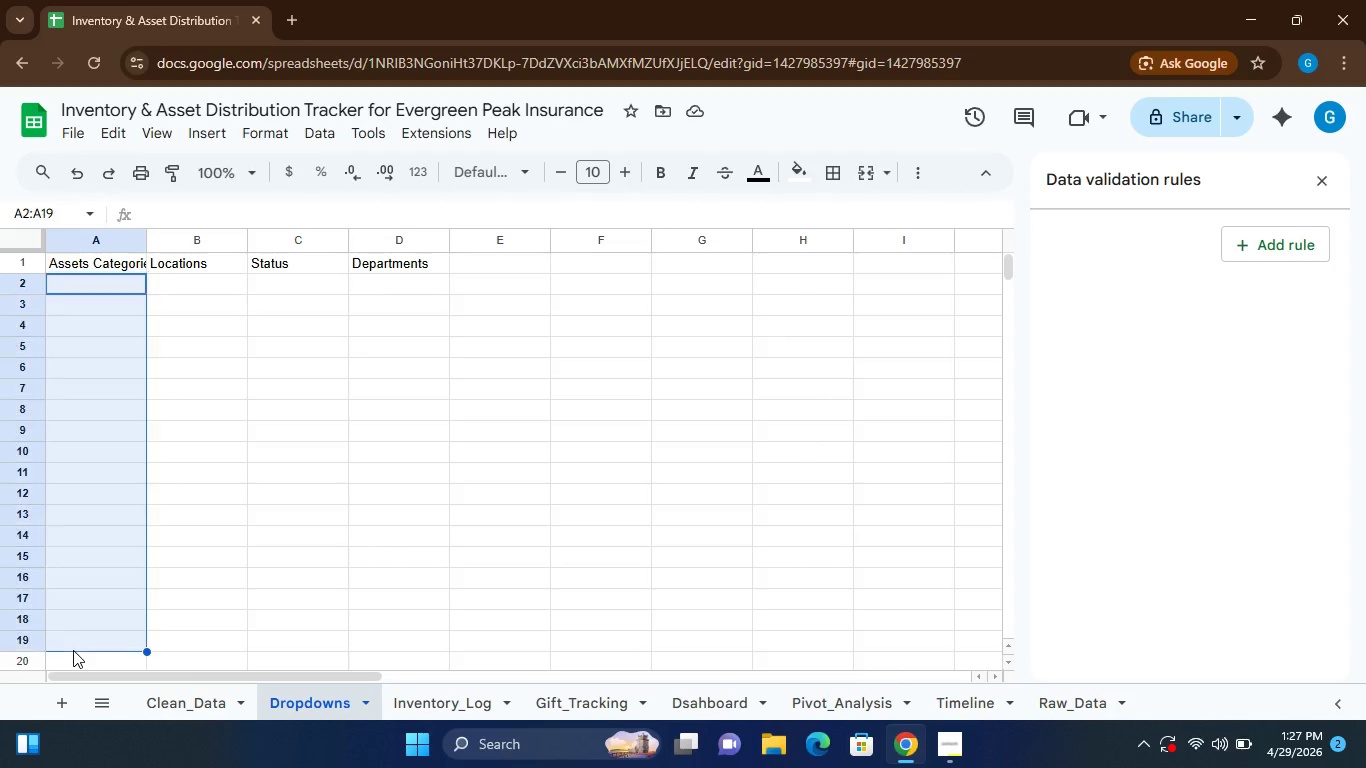 
key(Shift+ShiftLeft)
 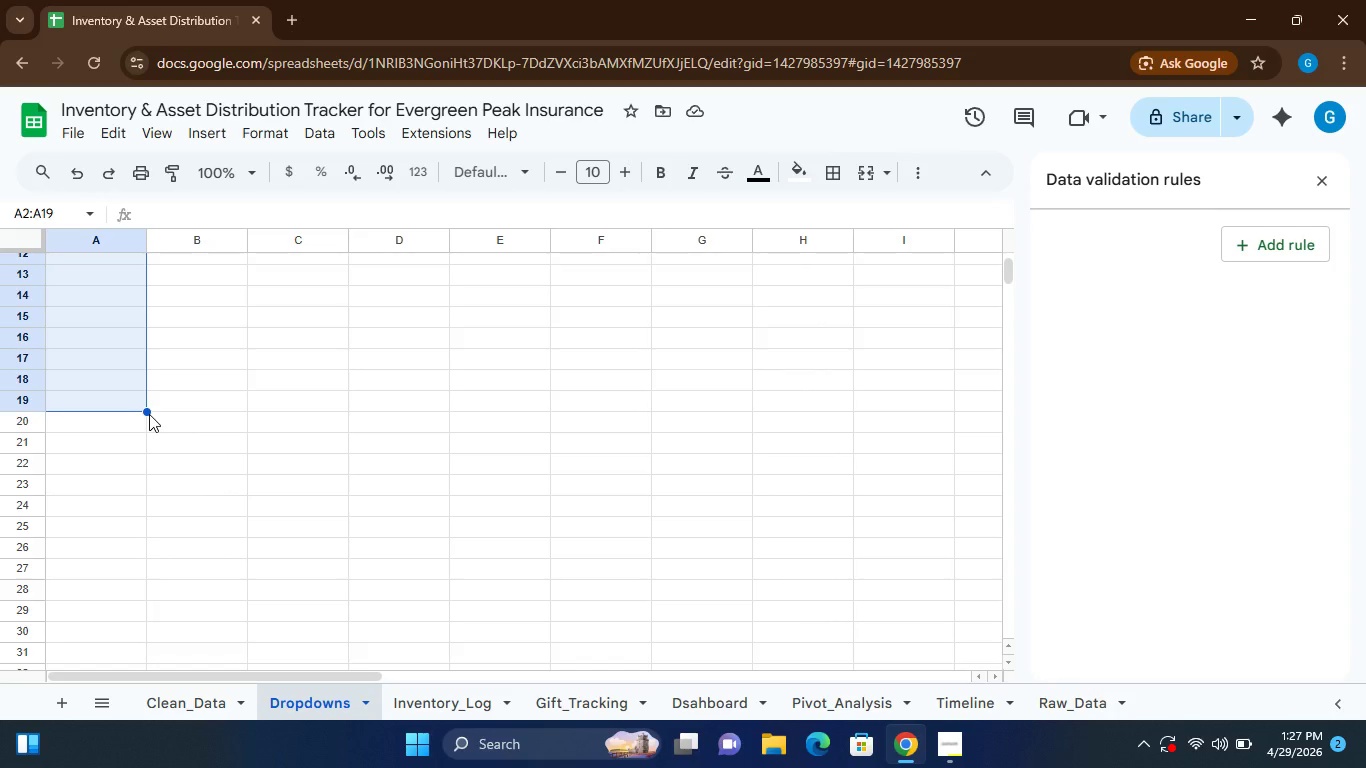 
wait(6.25)
 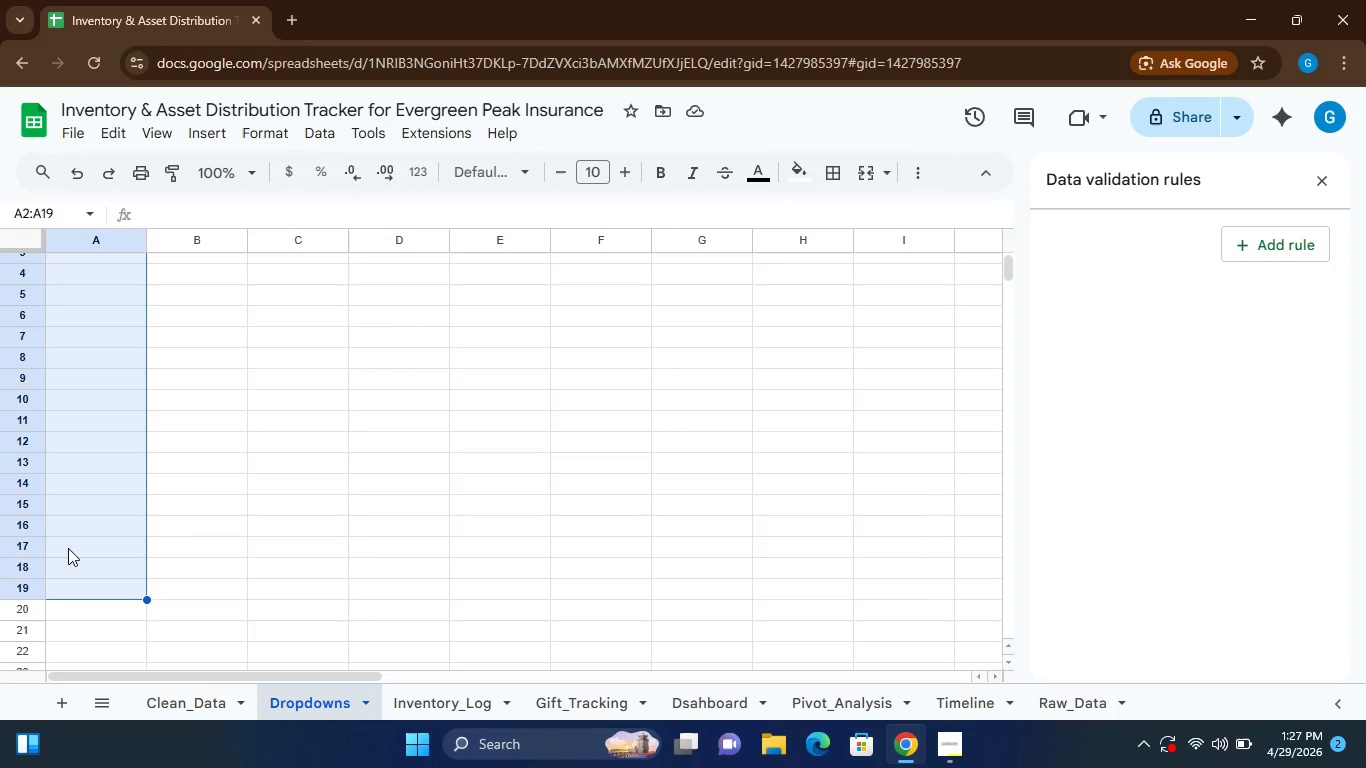 
left_click_drag(start_coordinate=[146, 412], to_coordinate=[140, 576])
 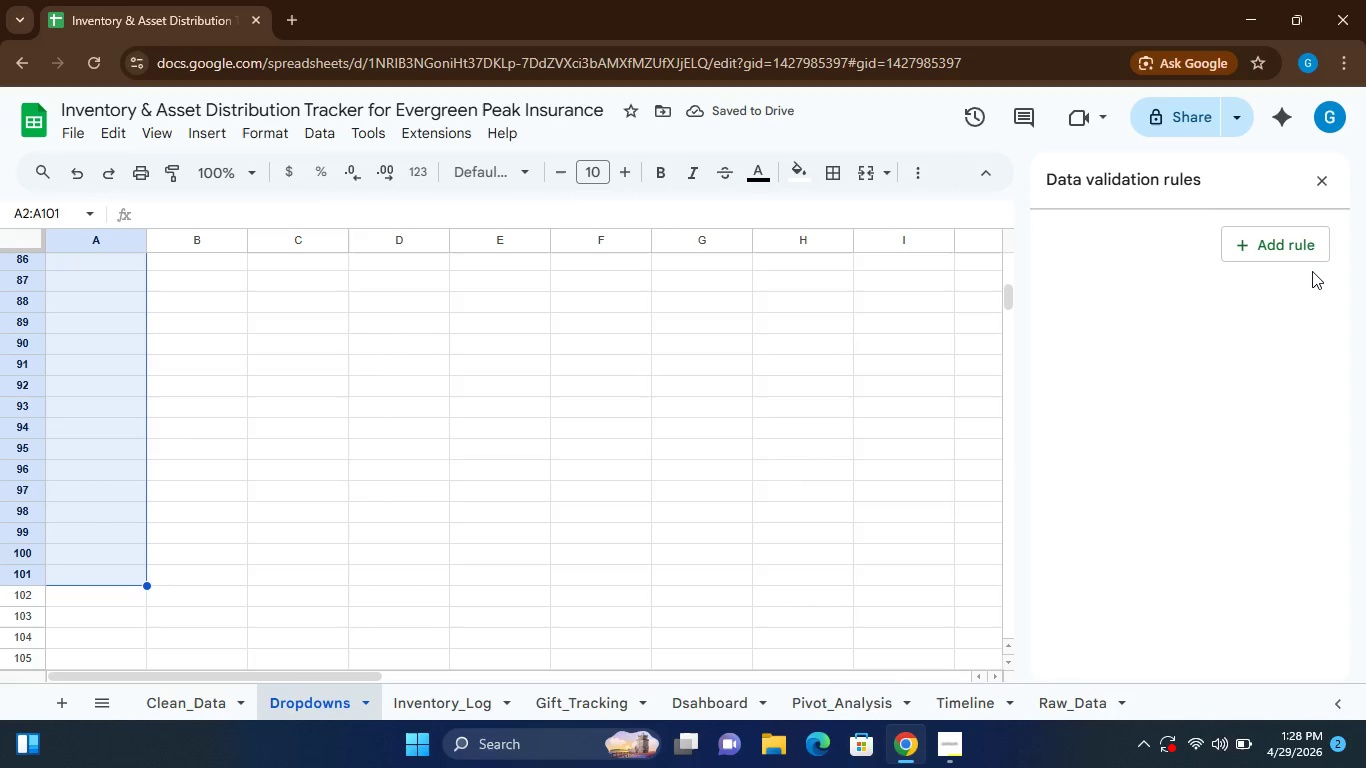 
left_click([1285, 243])
 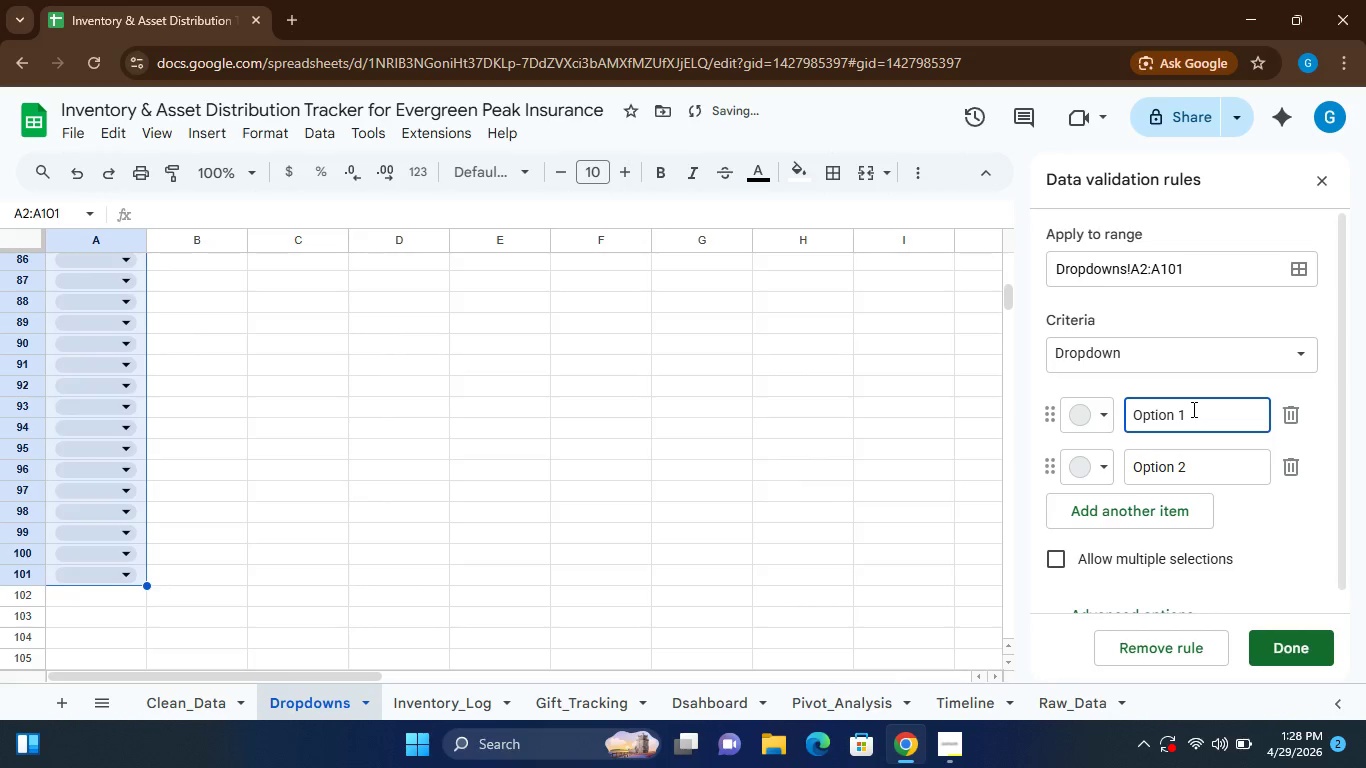 
double_click([1192, 409])
 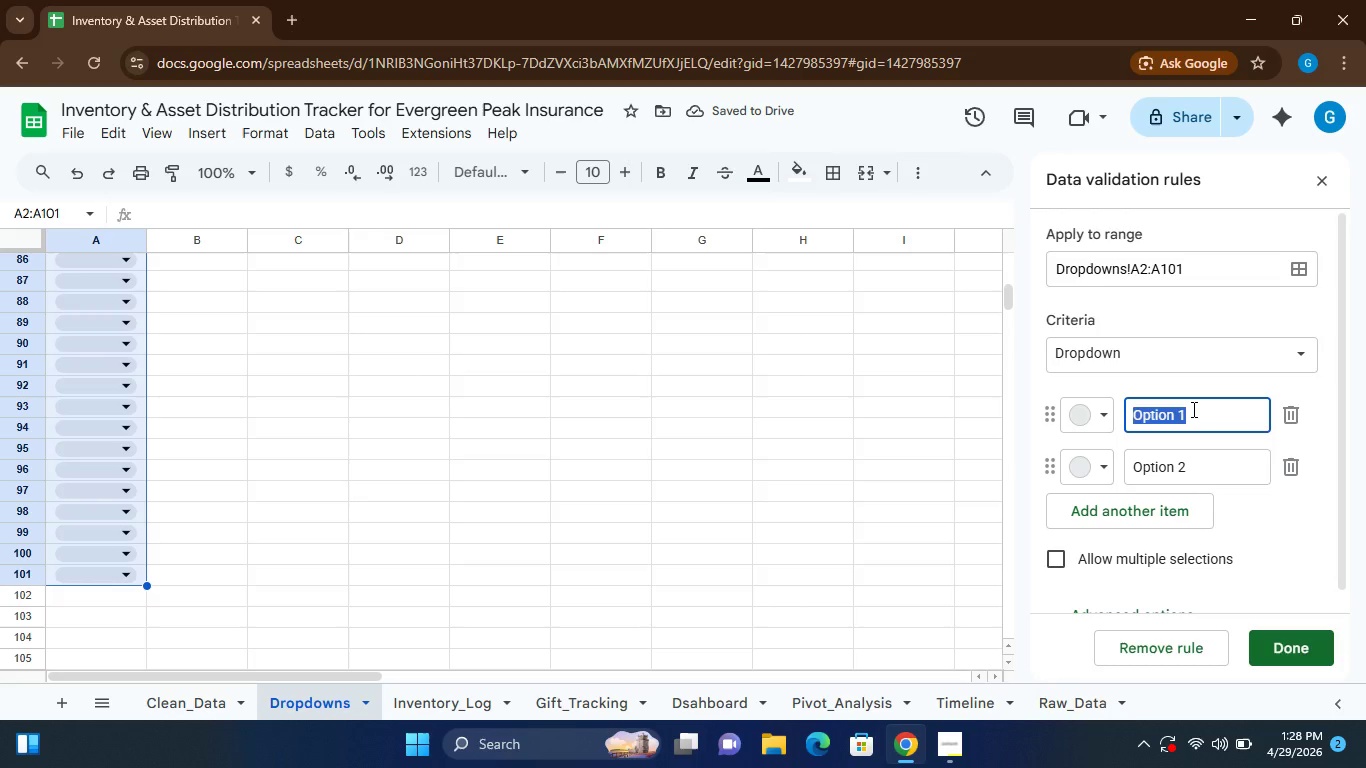 
triple_click([1192, 409])
 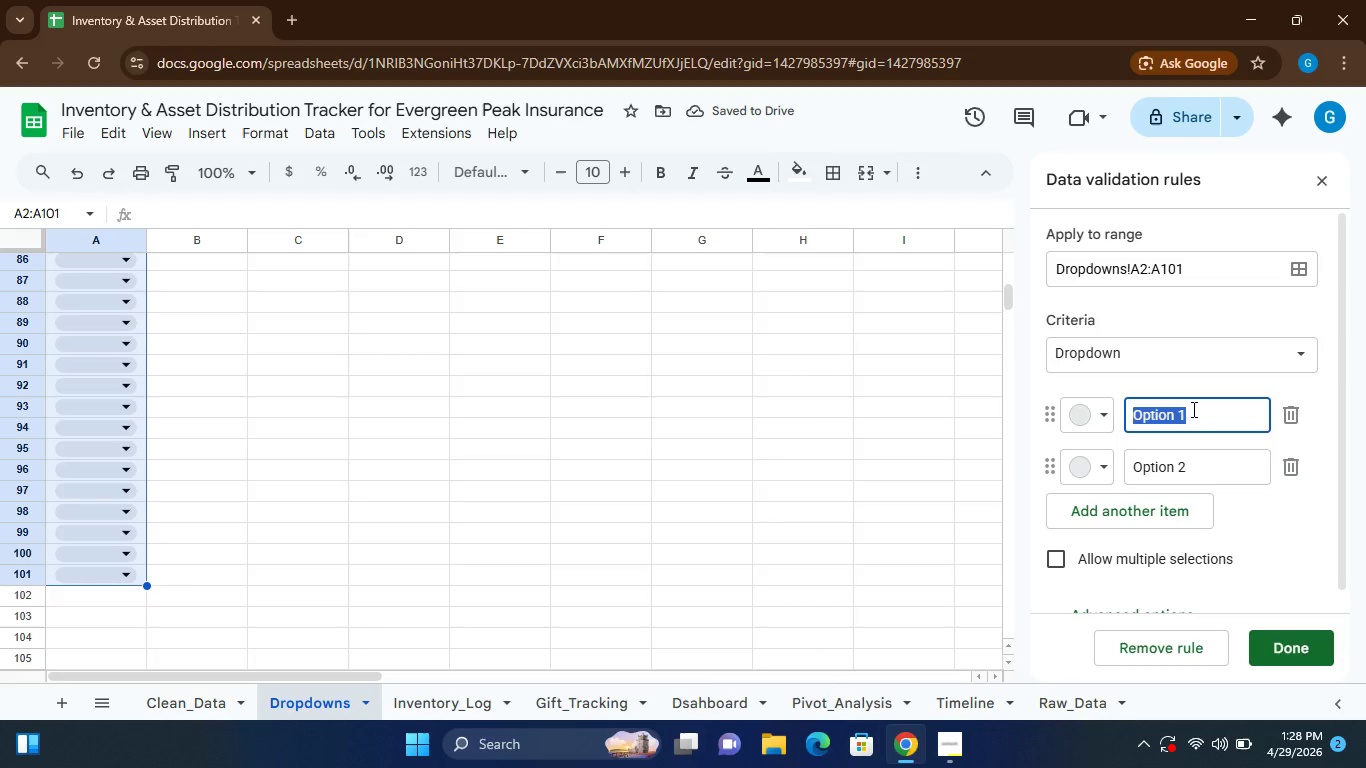 
type(ITEquipmen)
 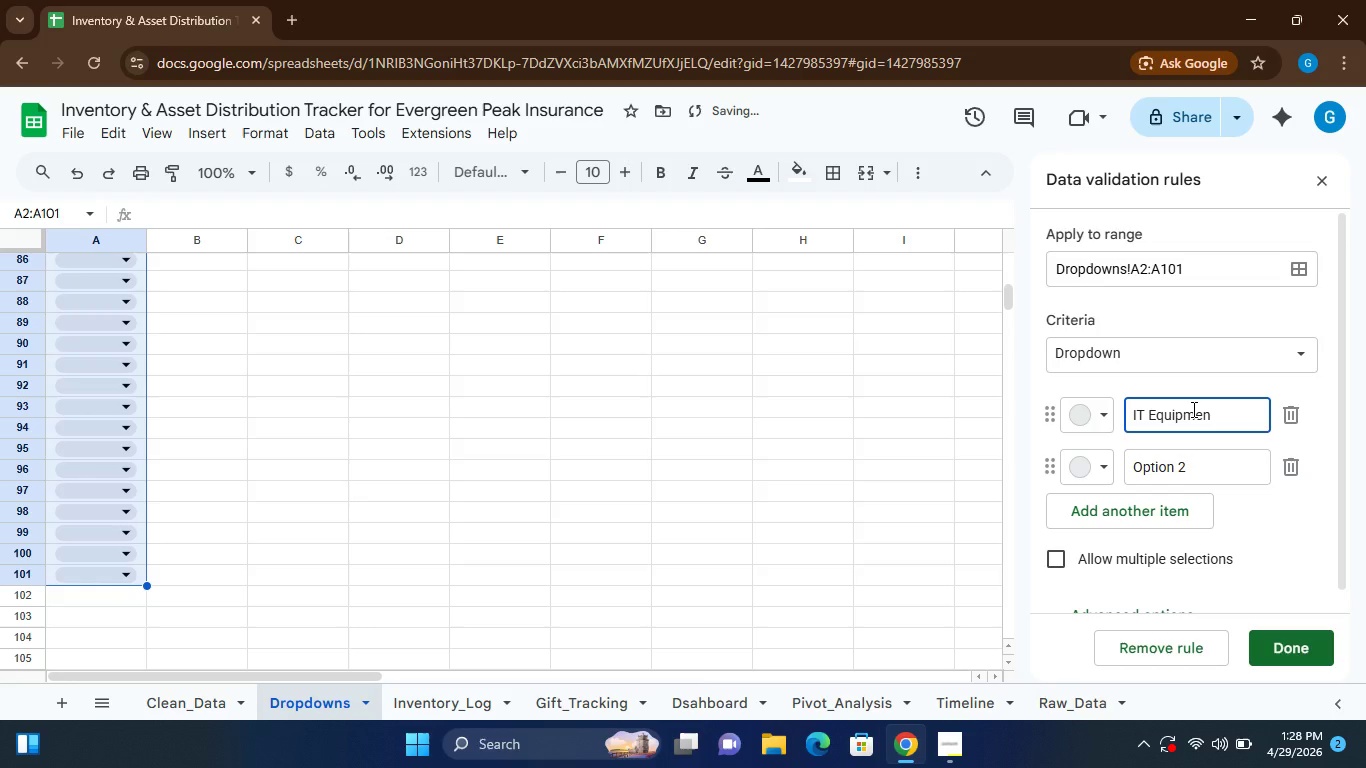 
hold_key(key=Space, duration=18.62)
 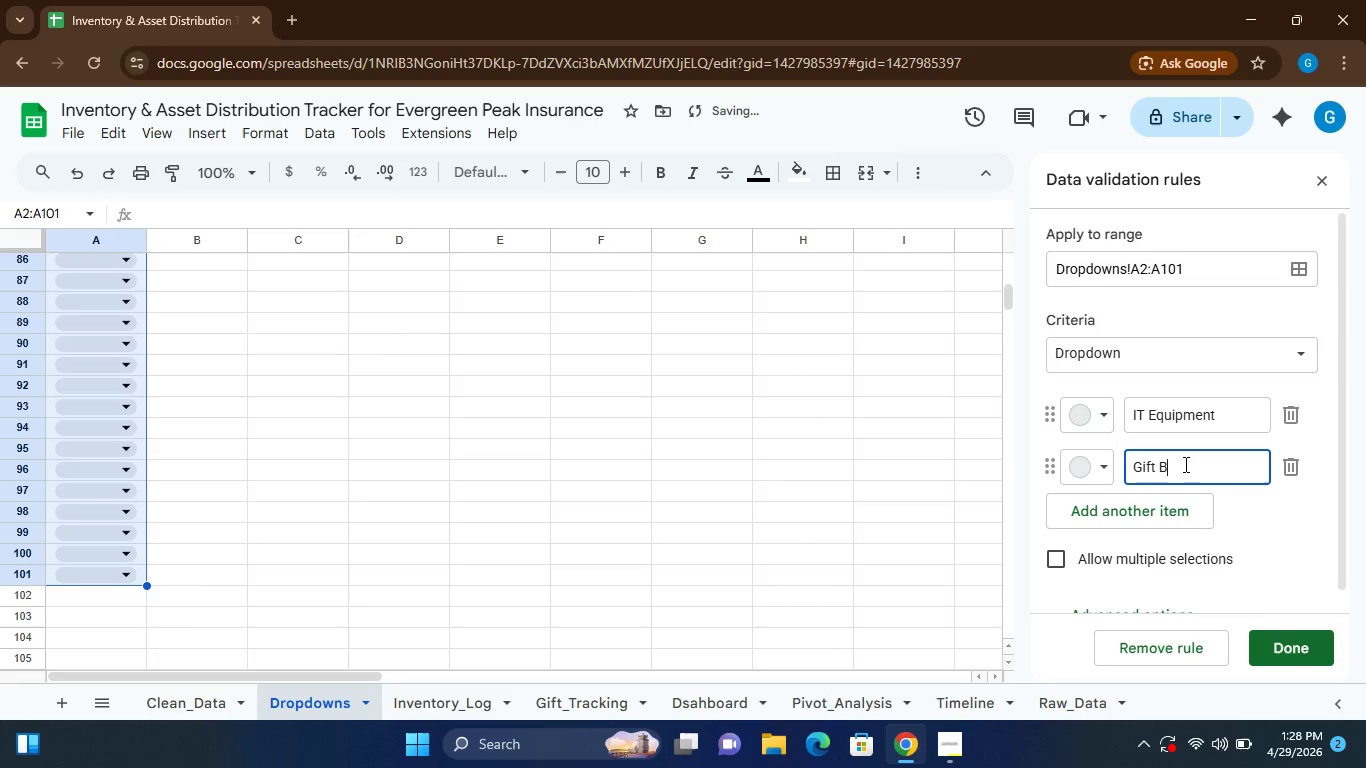 
key(T)
 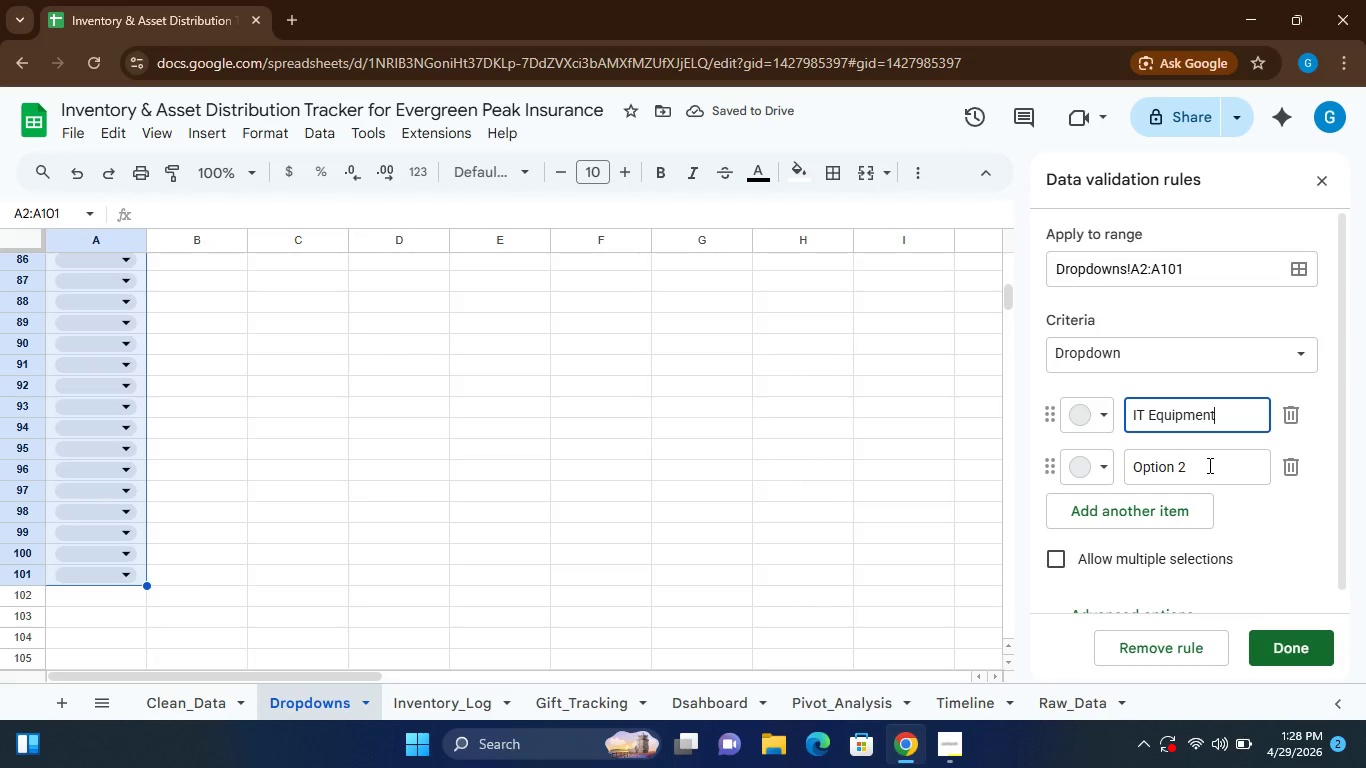 
left_click([1184, 464])
 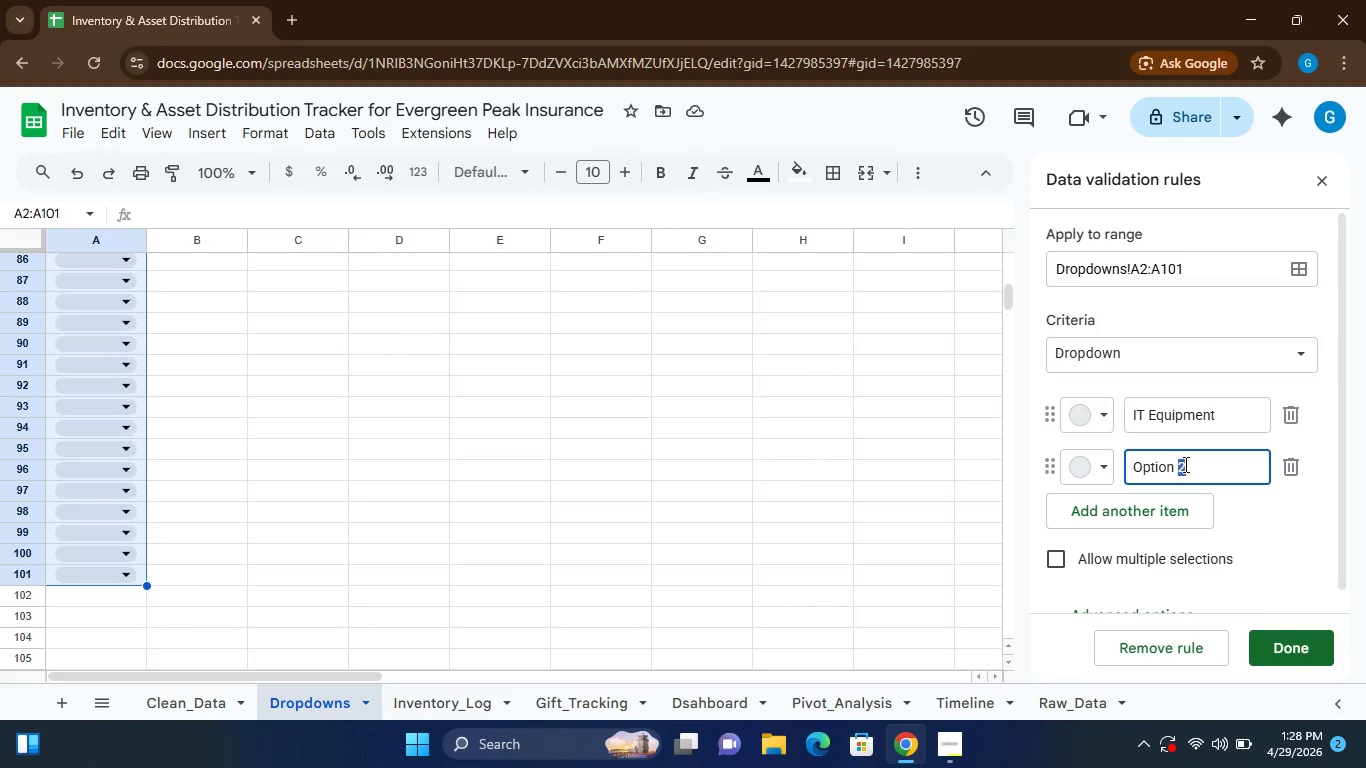 
double_click([1184, 464])
 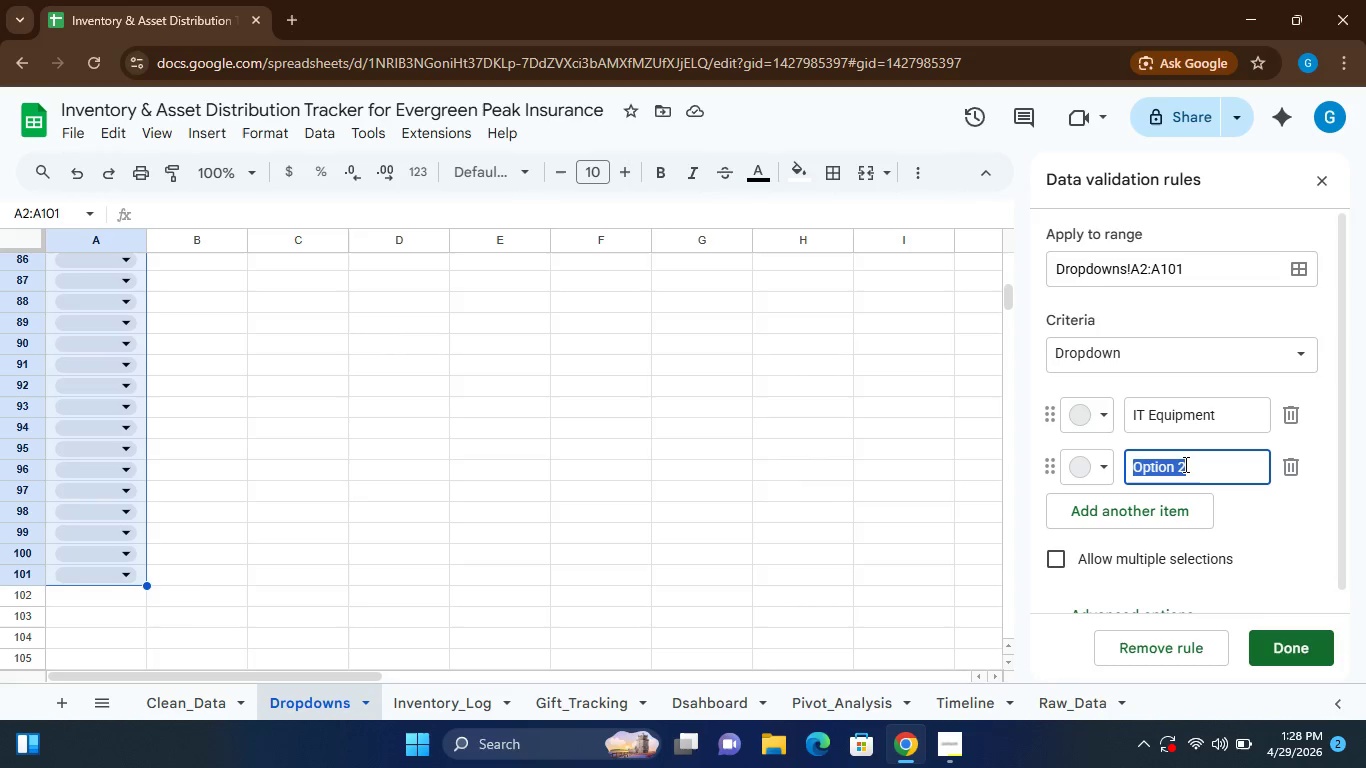 
triple_click([1184, 464])
 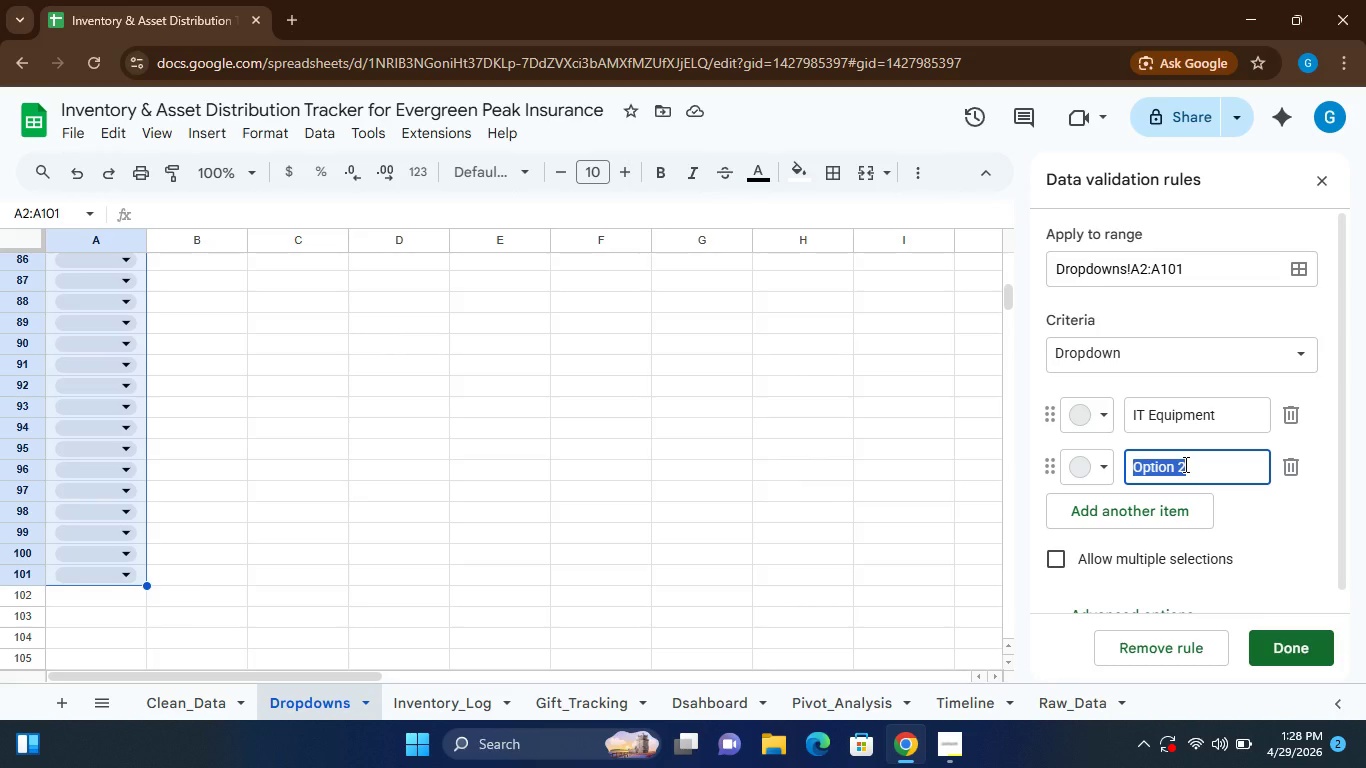 
type(GitBox)
 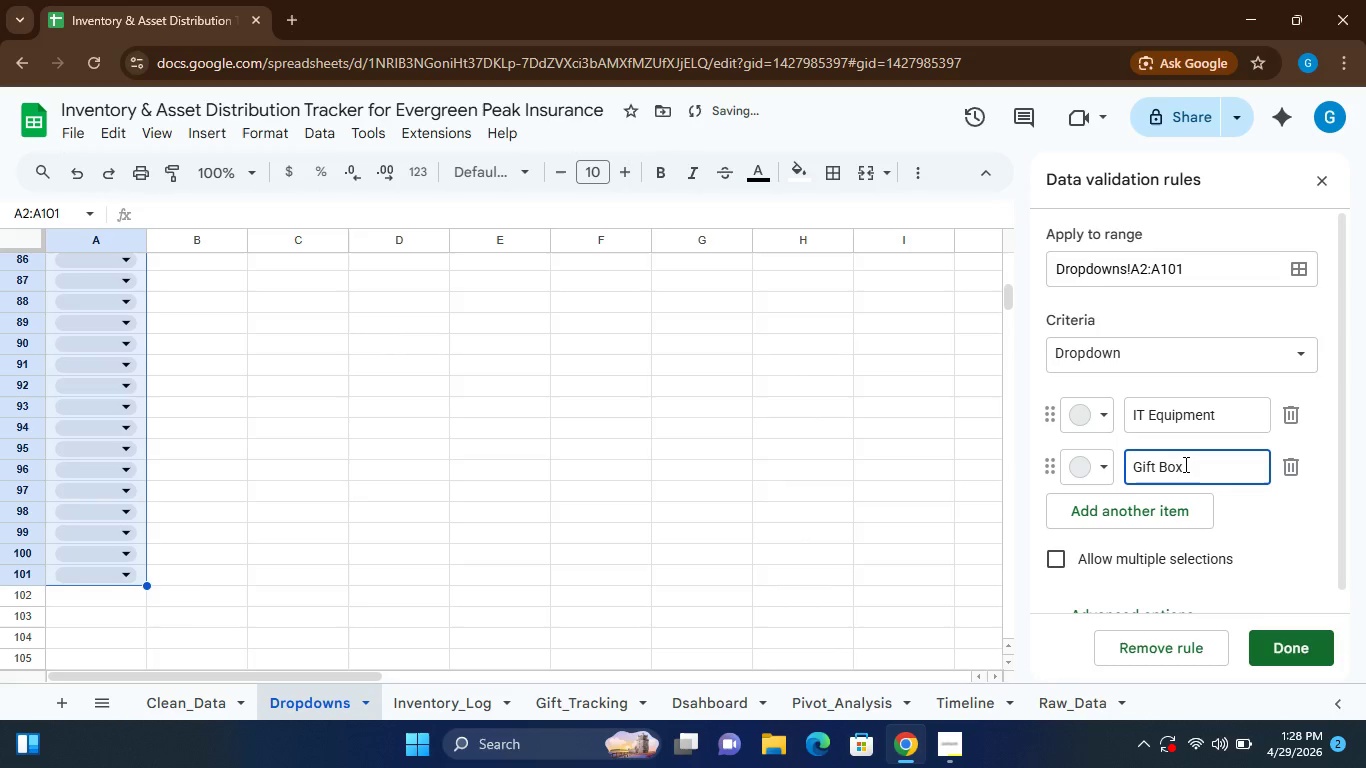 
left_click([1282, 651])
 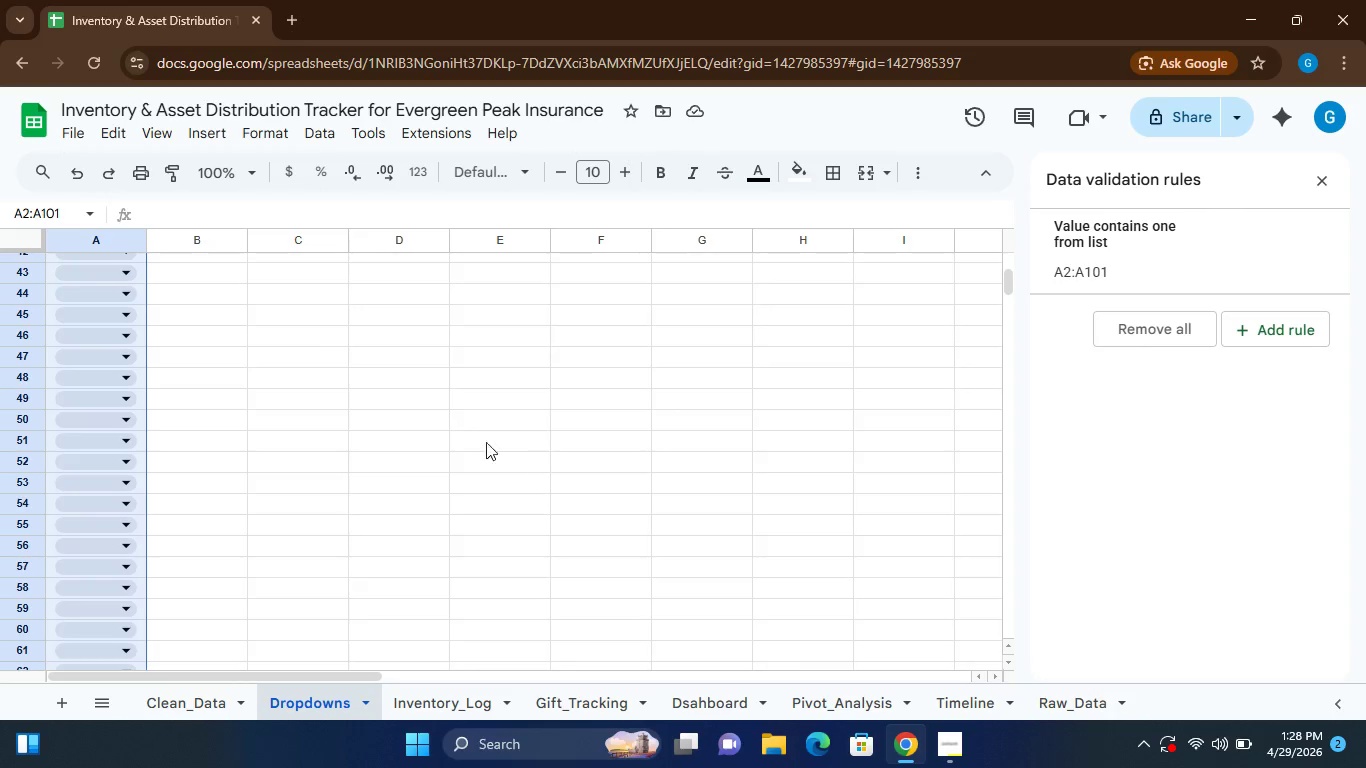 
wait(11.56)
 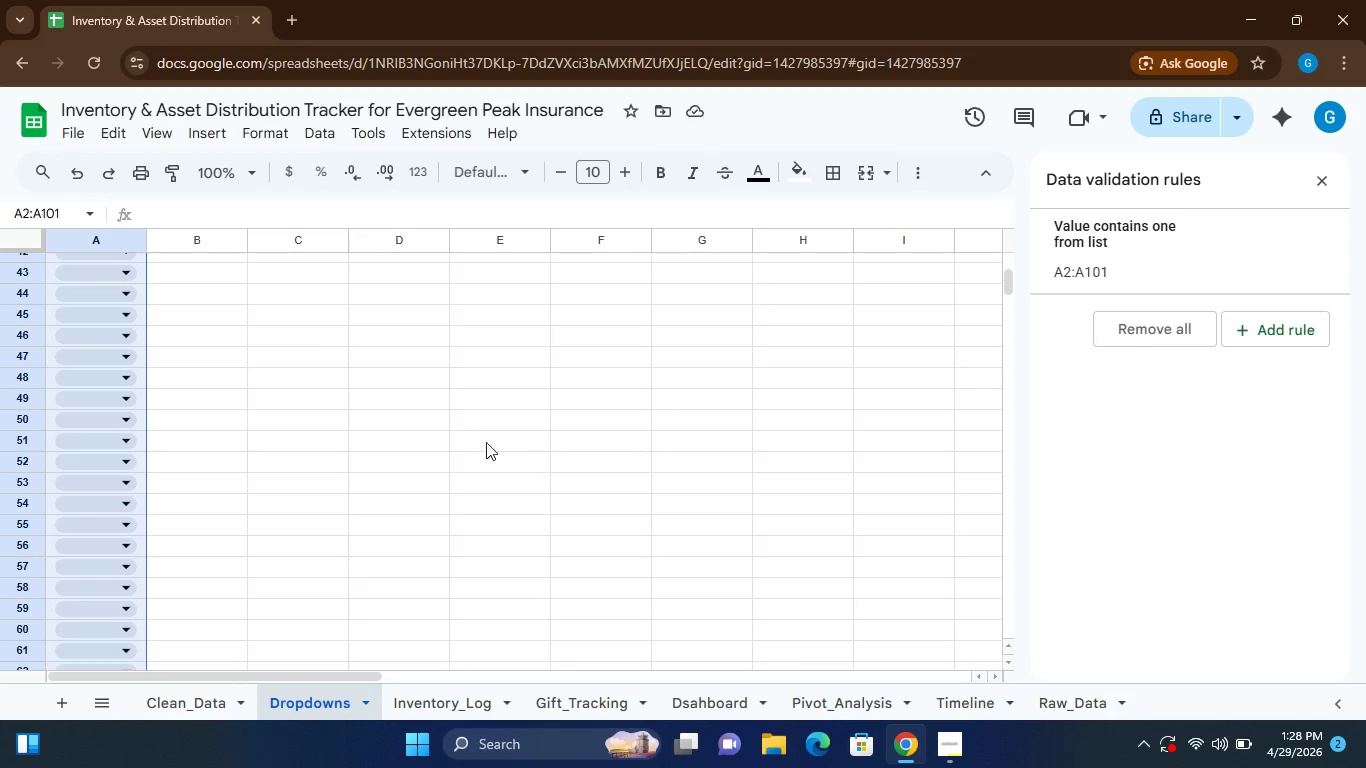 
left_click([210, 283])
 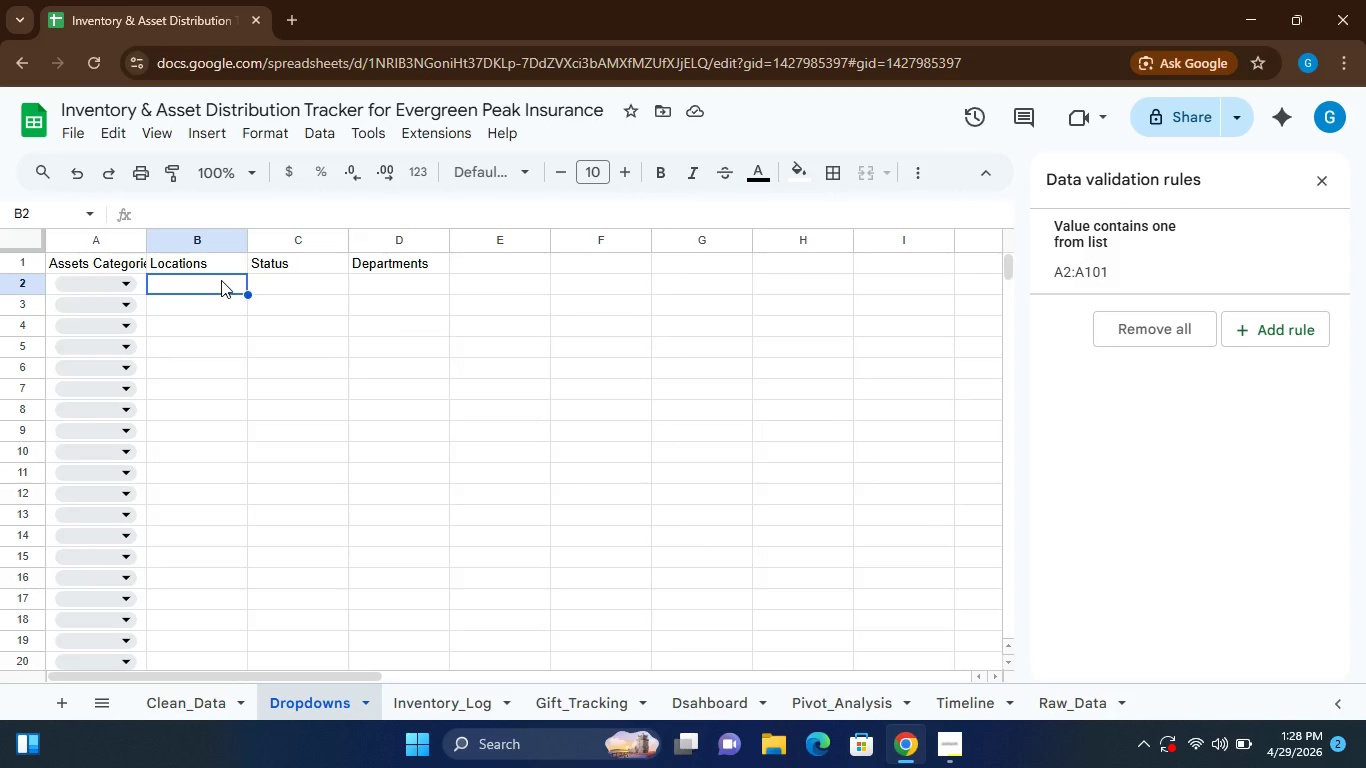 
left_click_drag(start_coordinate=[221, 280], to_coordinate=[224, 427])
 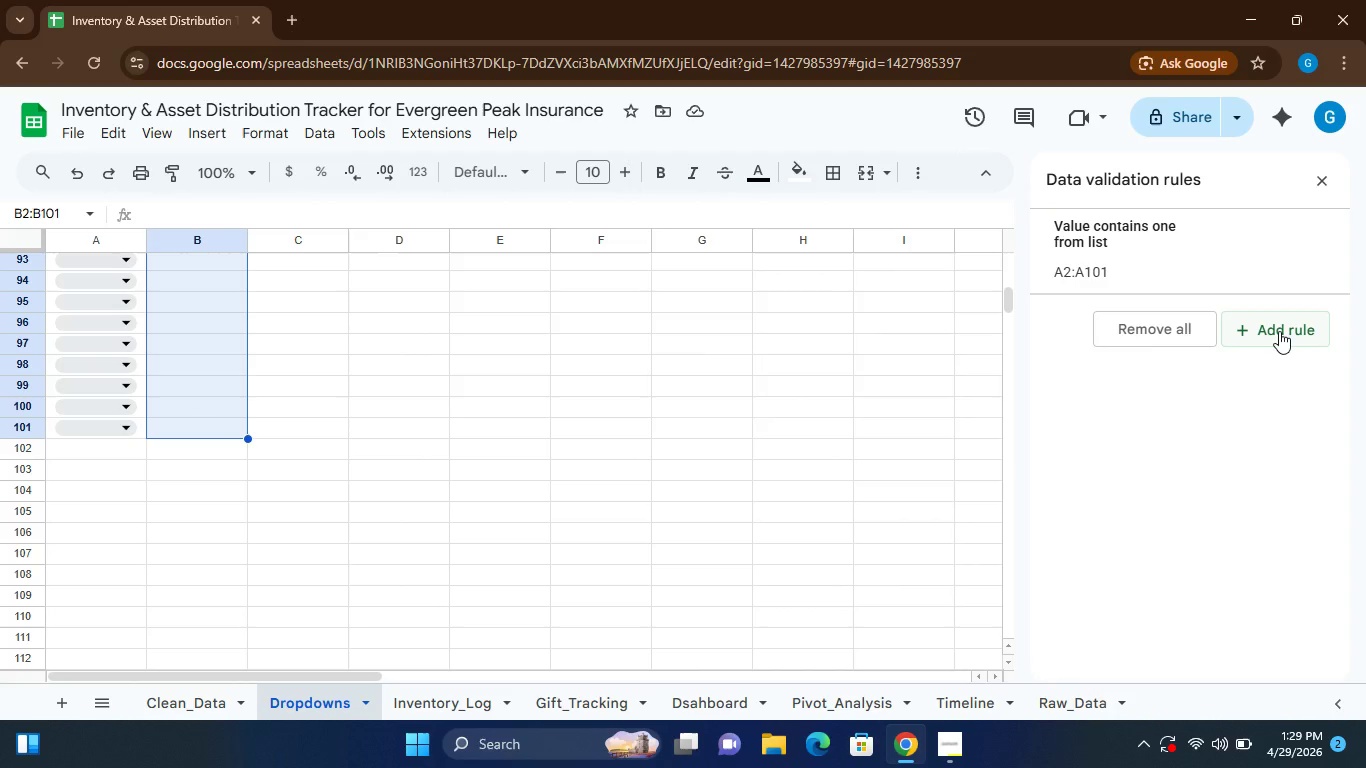 
wait(5.22)
 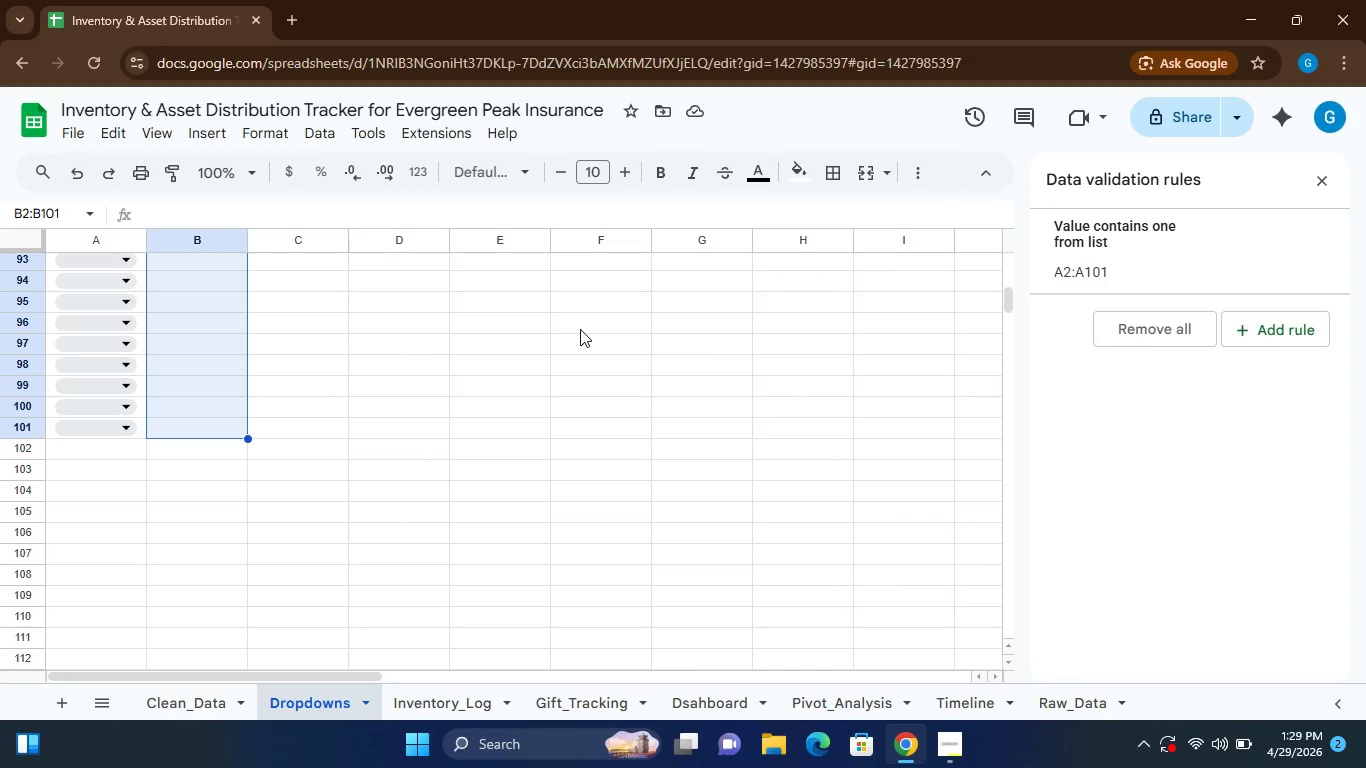 
left_click([1279, 331])
 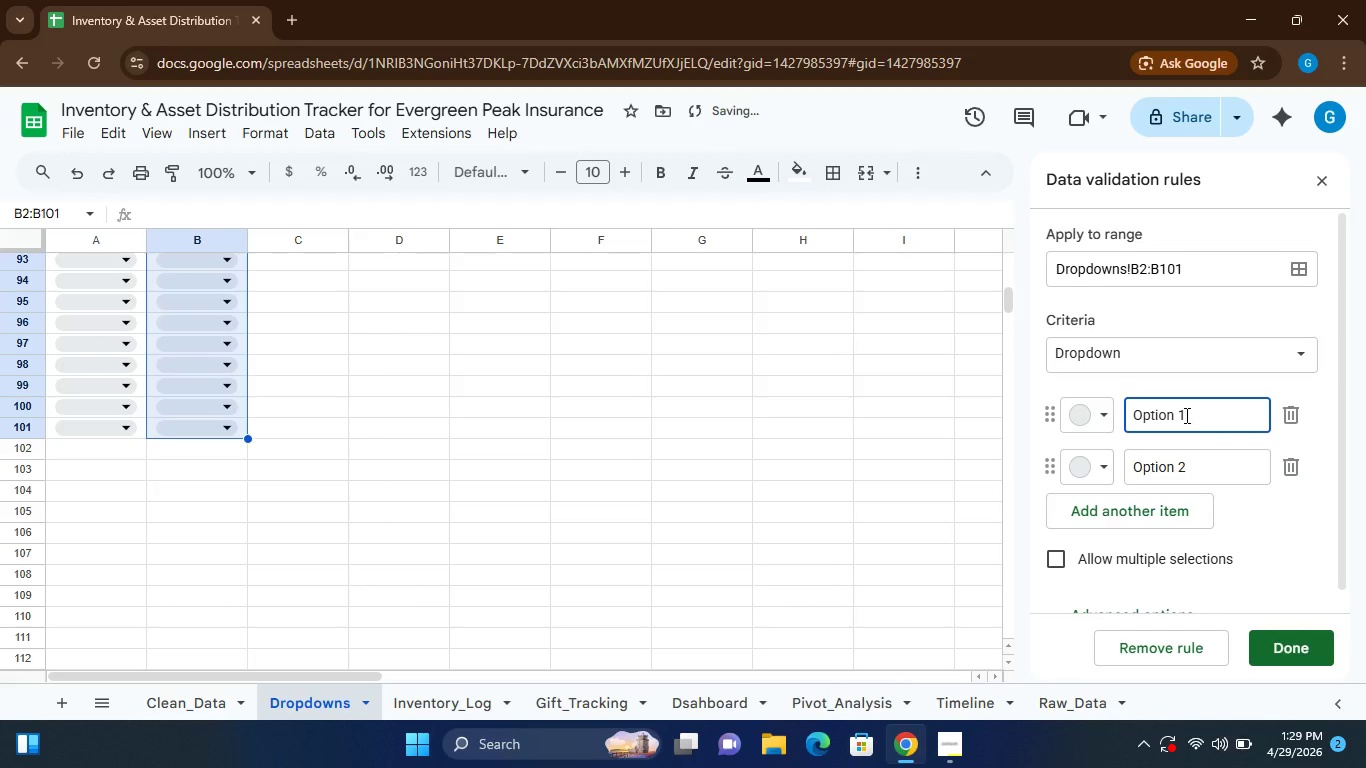 
double_click([1181, 414])
 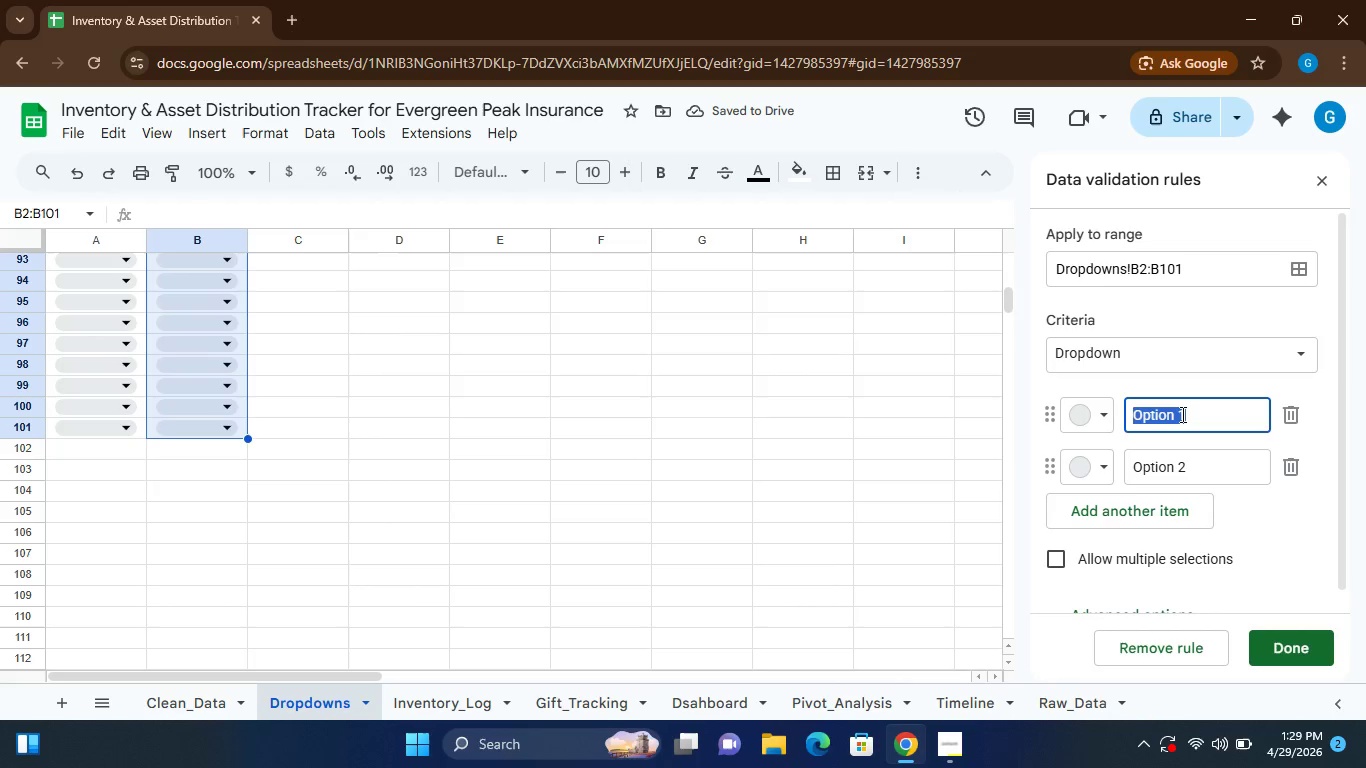 
triple_click([1181, 414])
 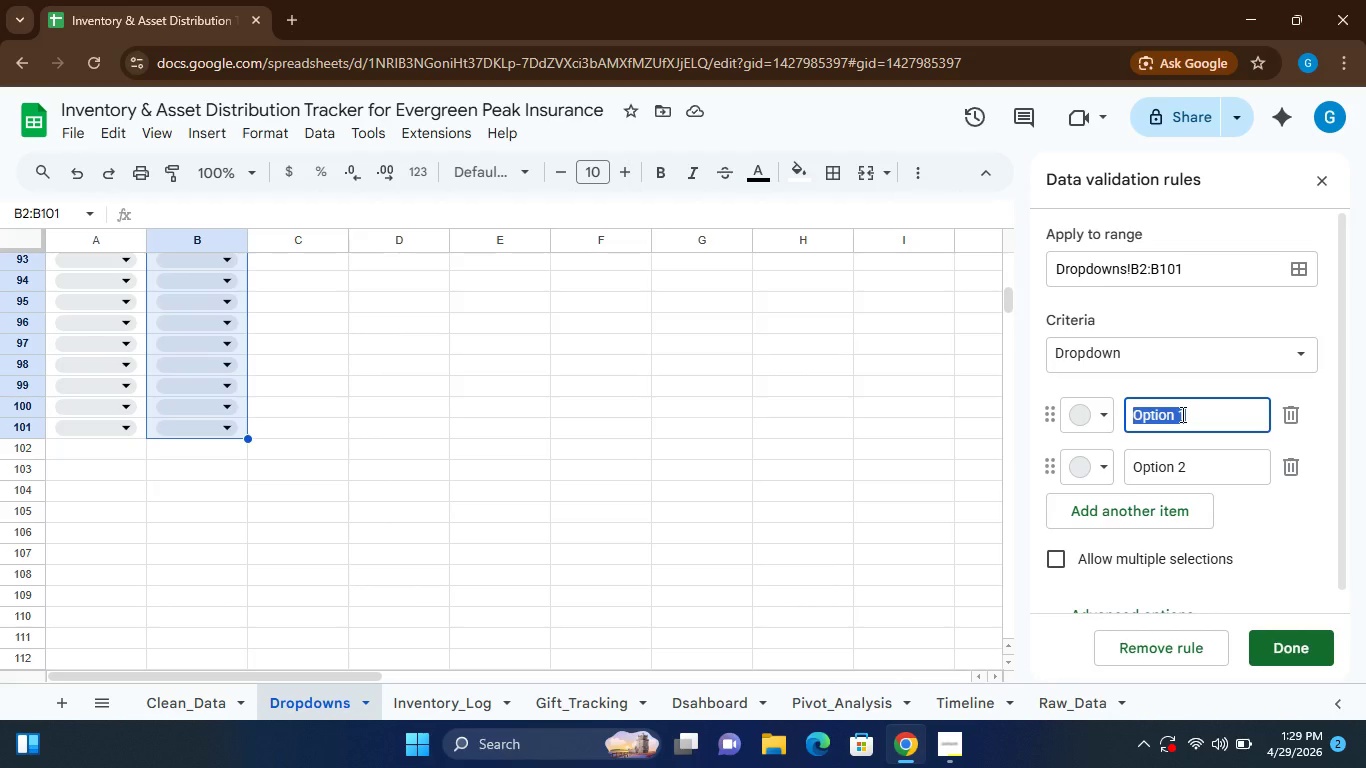 
type(Head Office)
 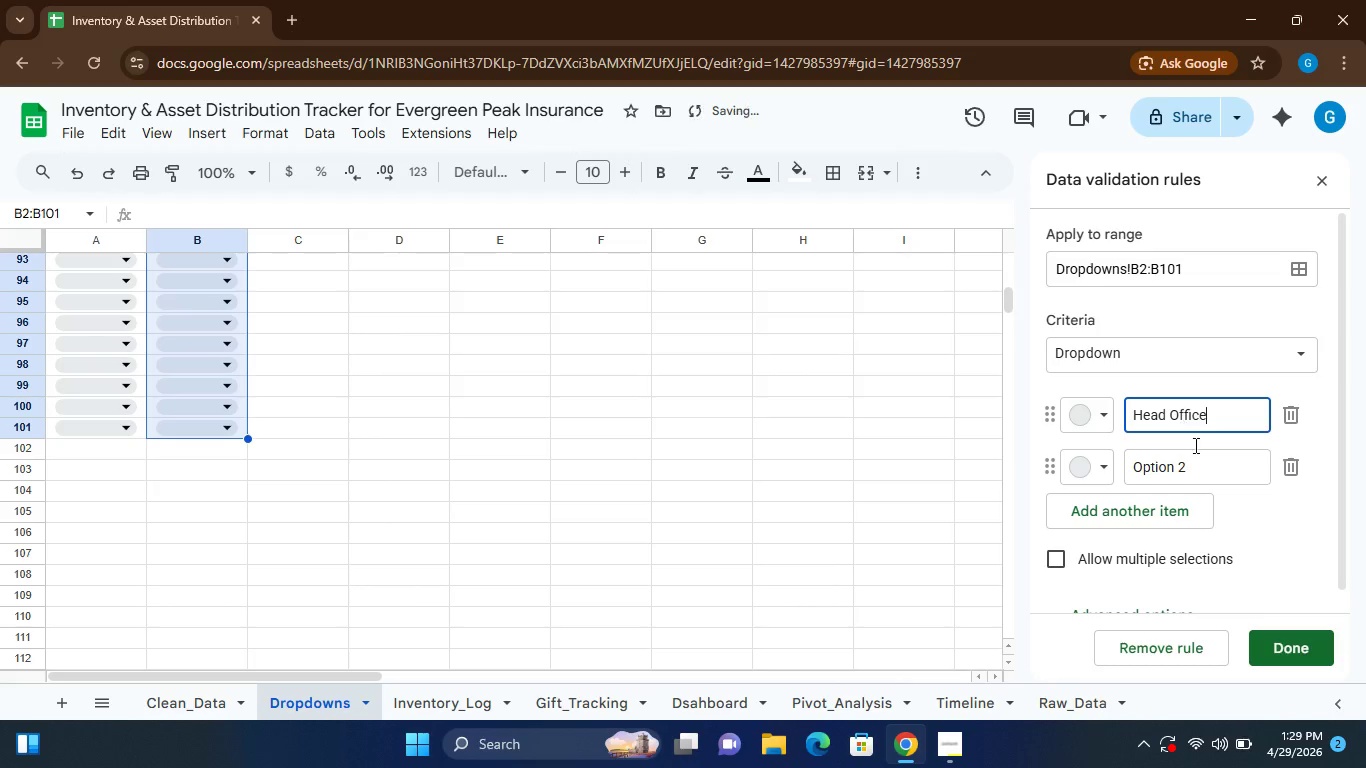 
double_click([1190, 467])
 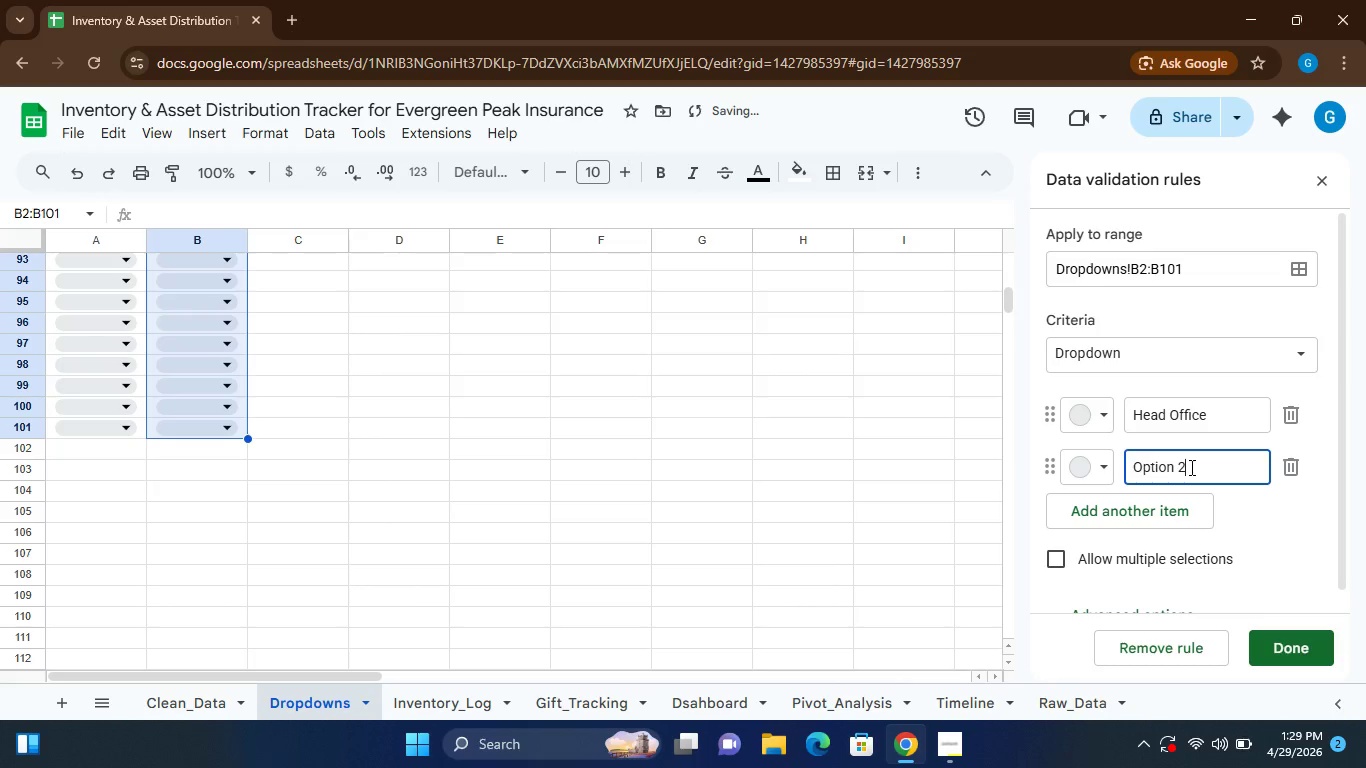 
triple_click([1190, 467])
 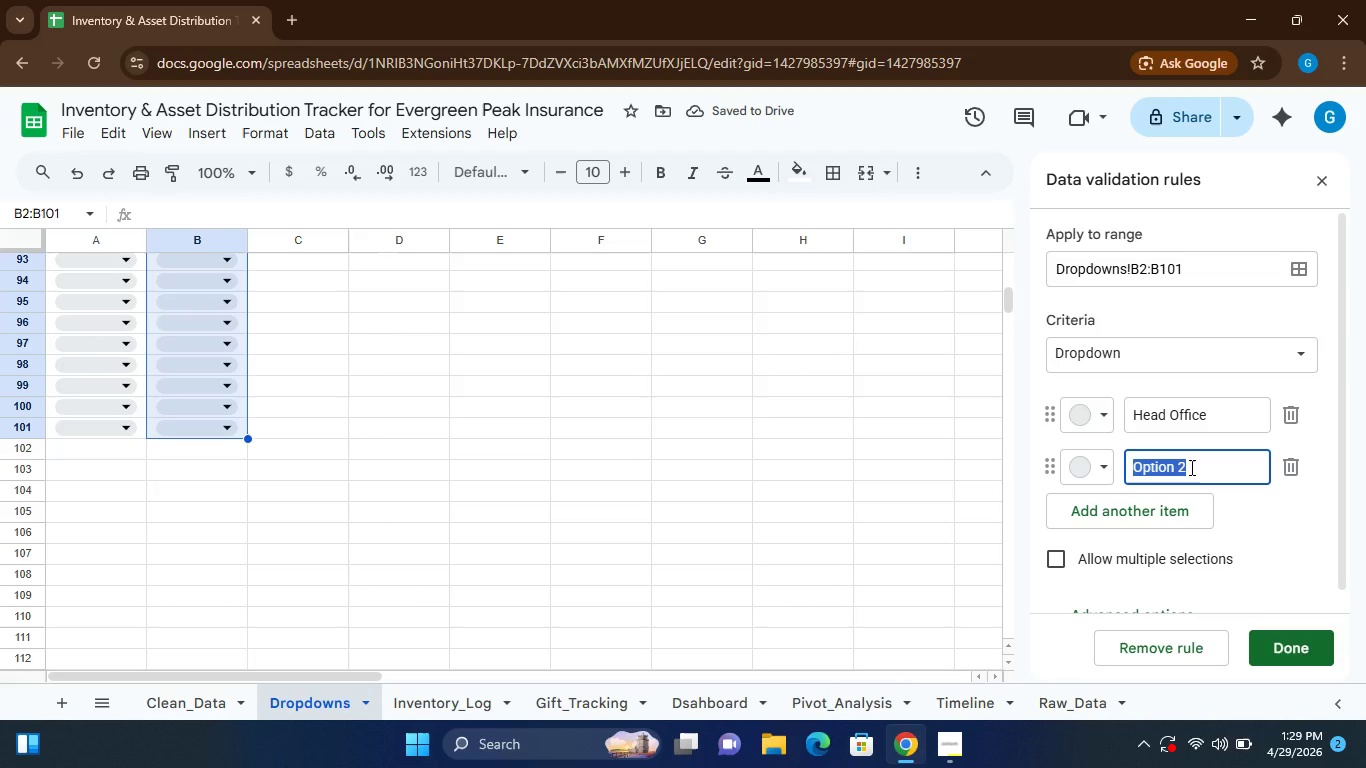 
type(Abuja Branch)
 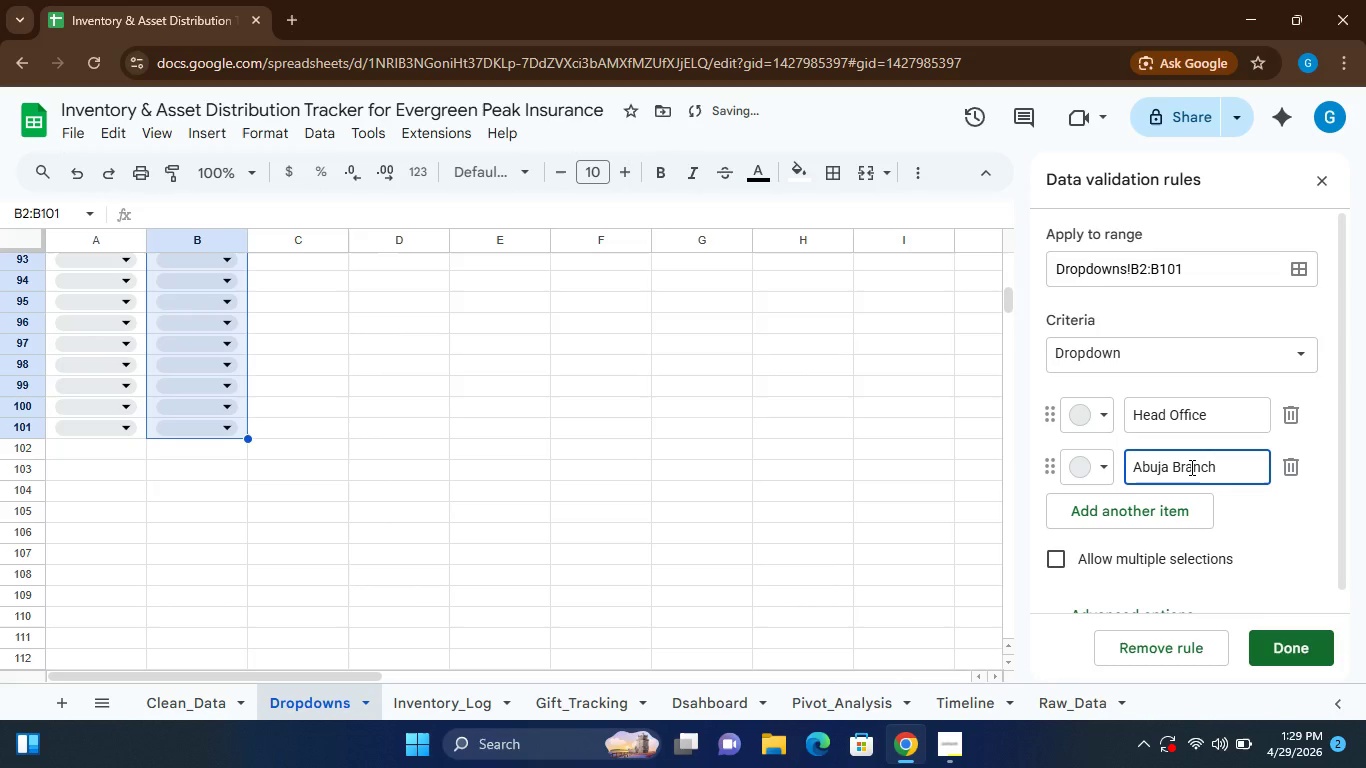 
left_click([1160, 500])
 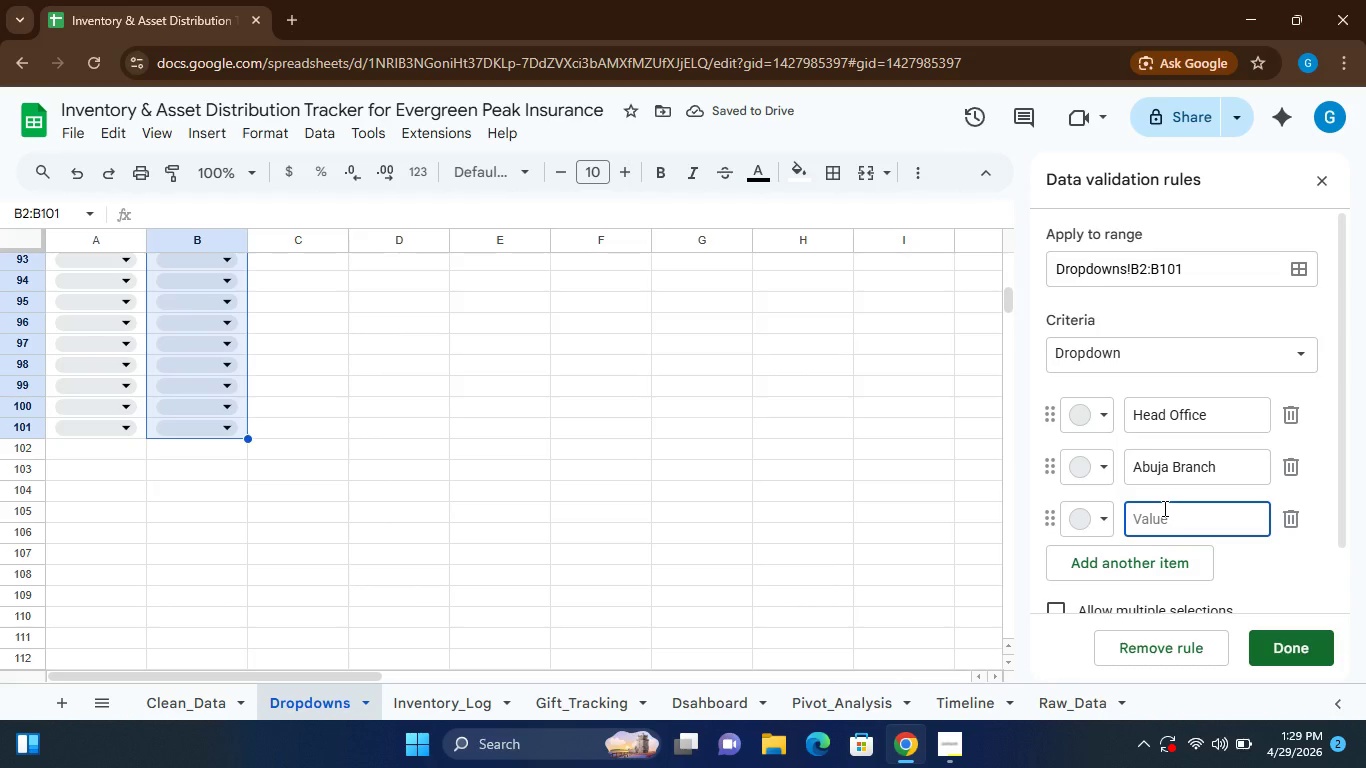 
type(Laos Branch)
 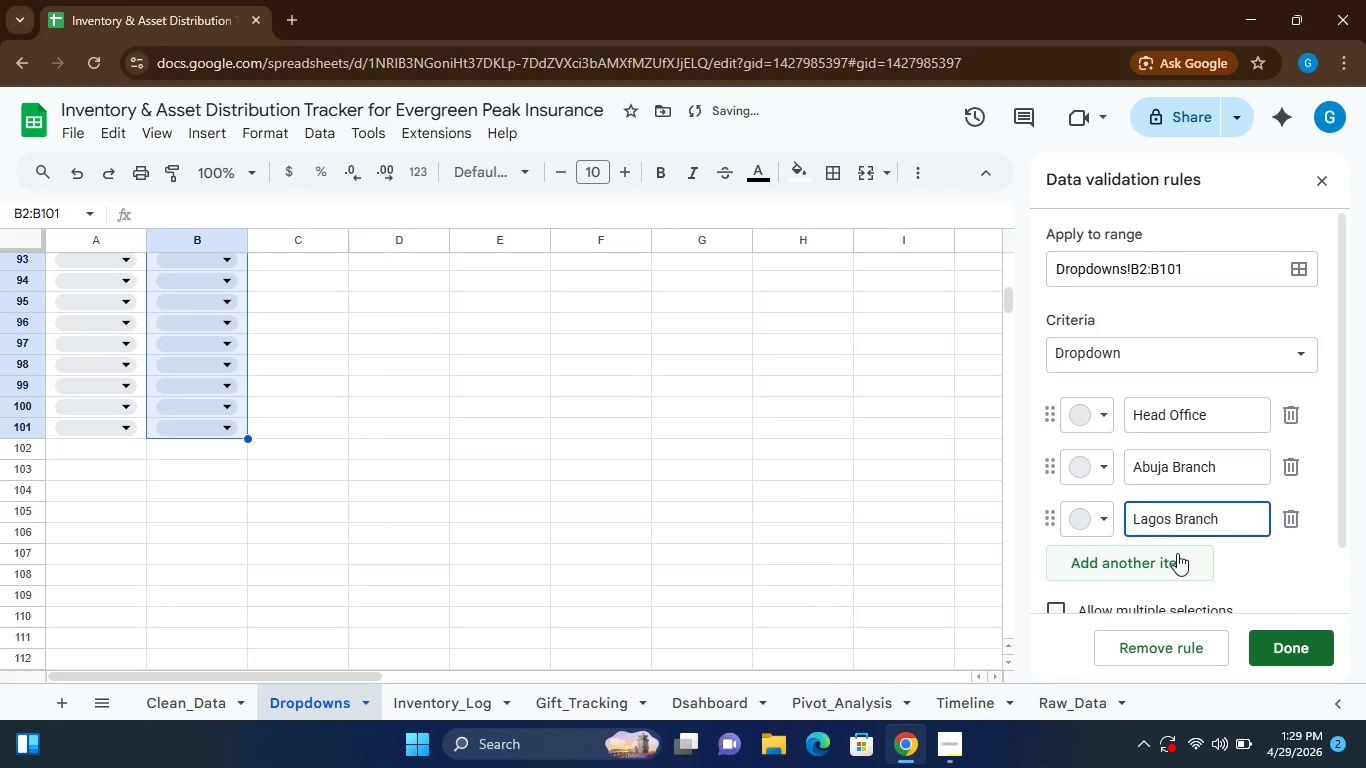 
left_click([1174, 554])
 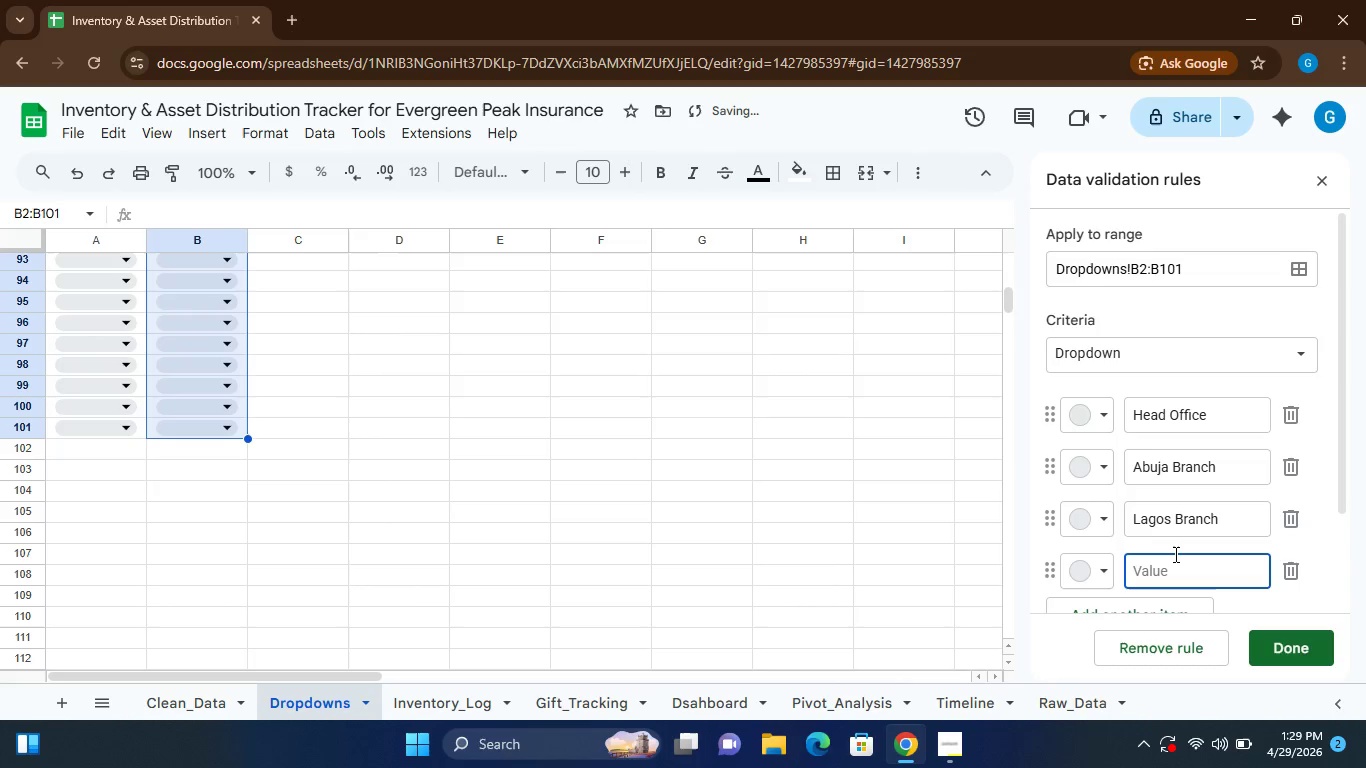 
type(Port Harcourt)
 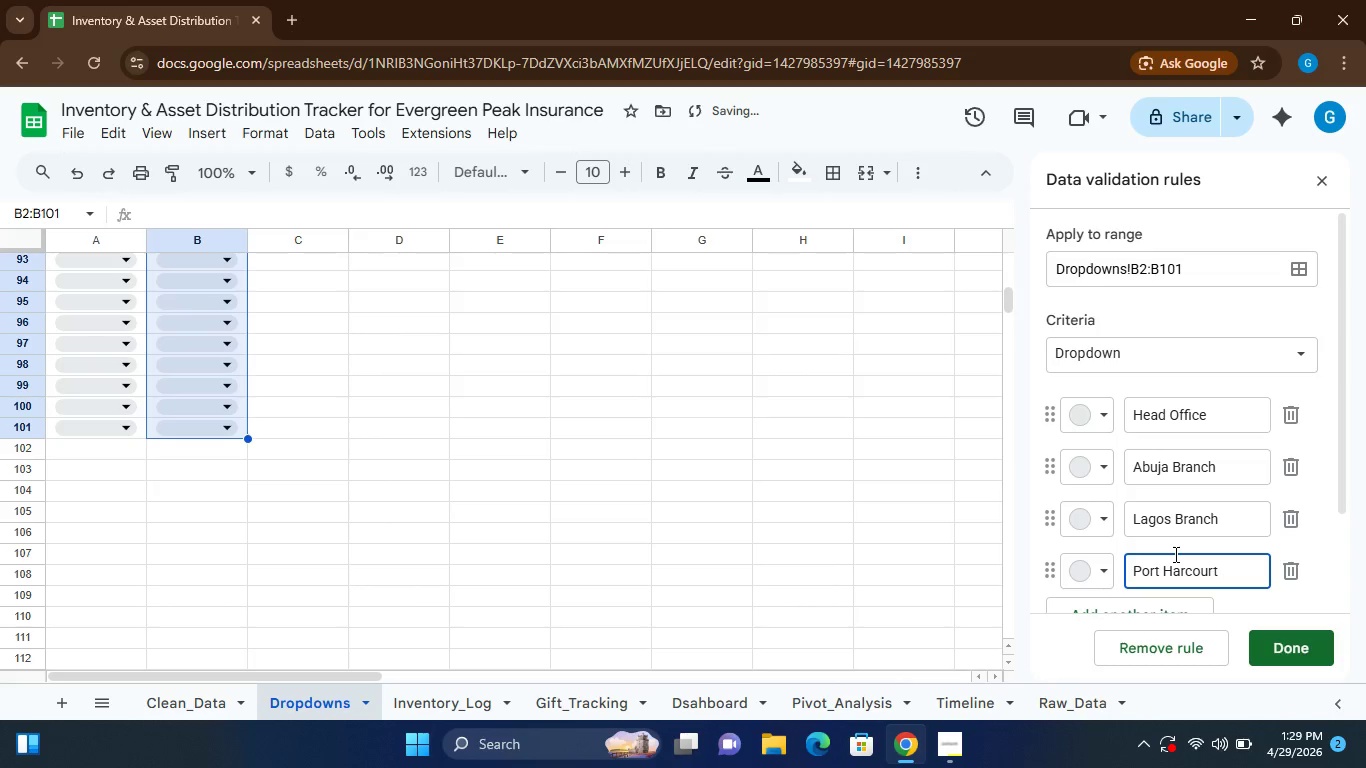 
left_click([1302, 647])
 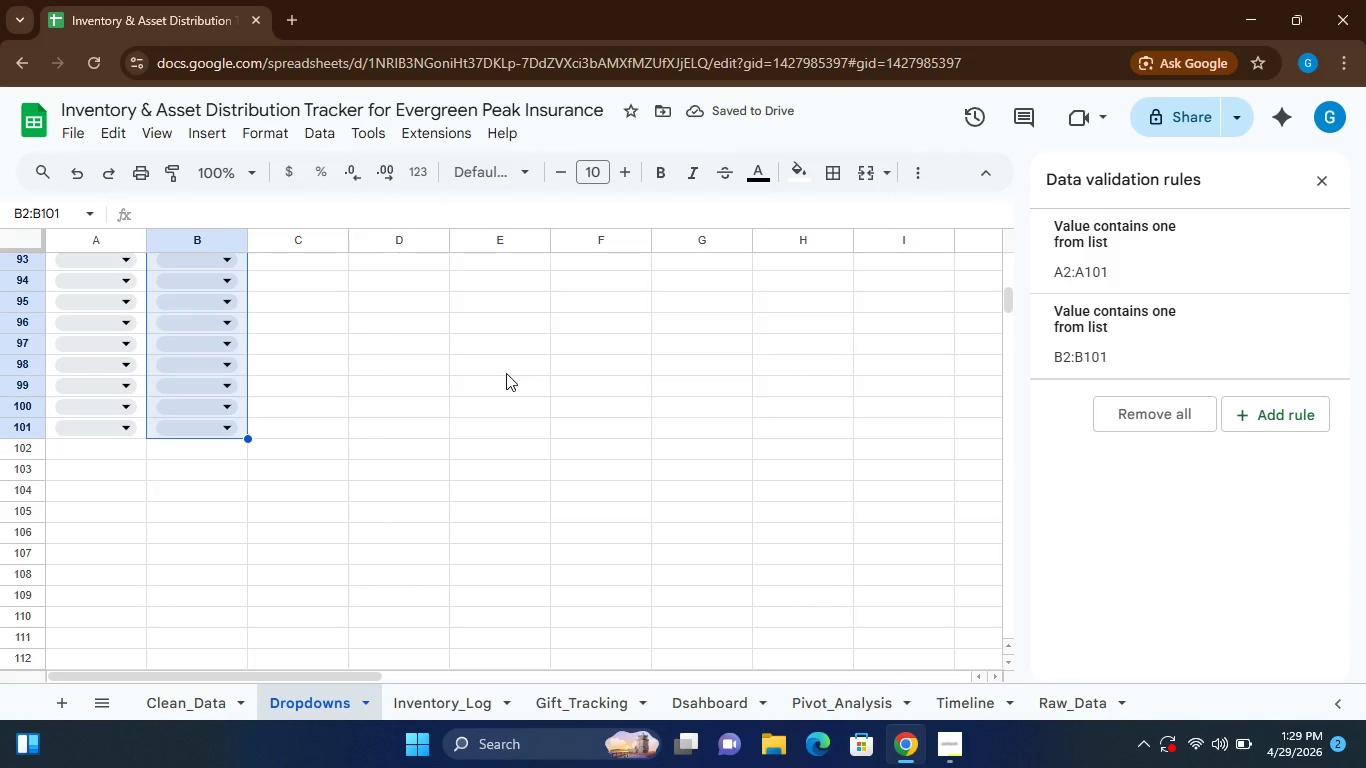 
wait(8.27)
 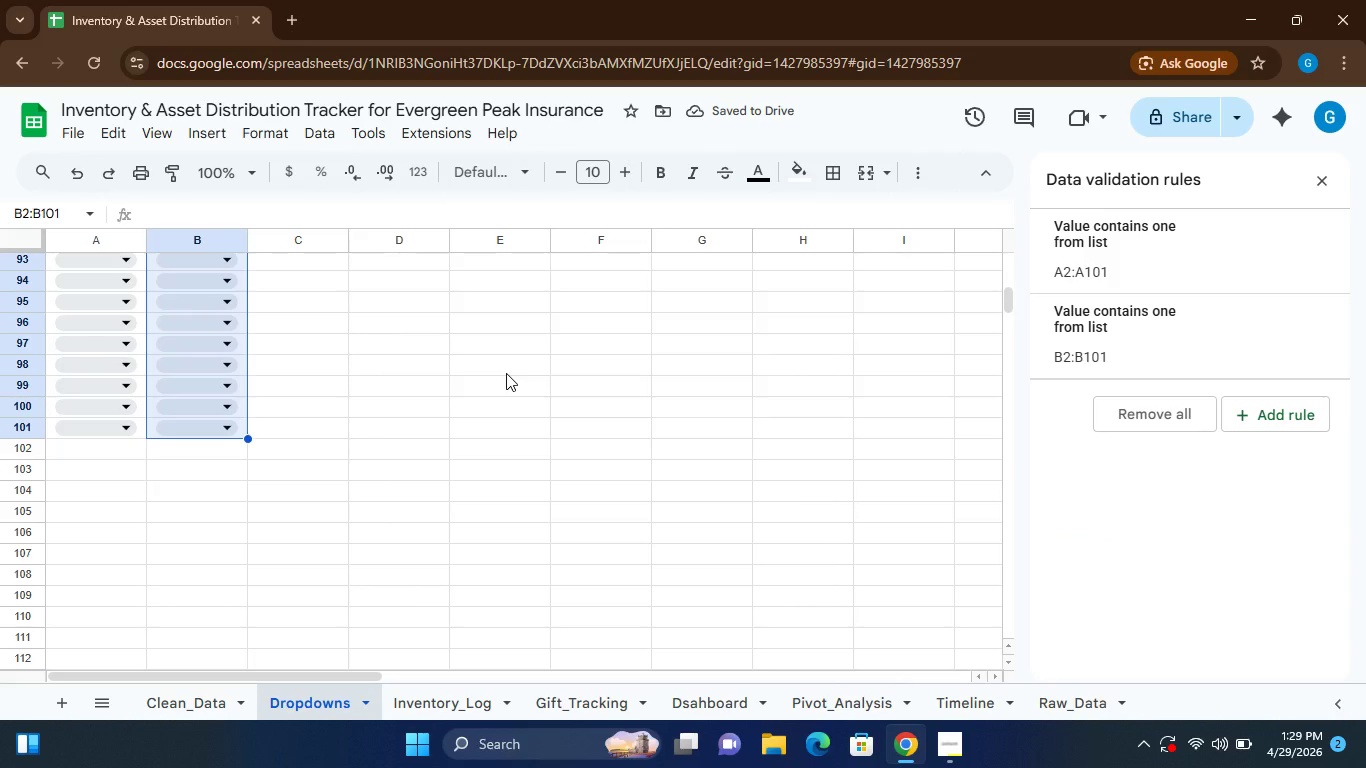 
left_click([315, 282])
 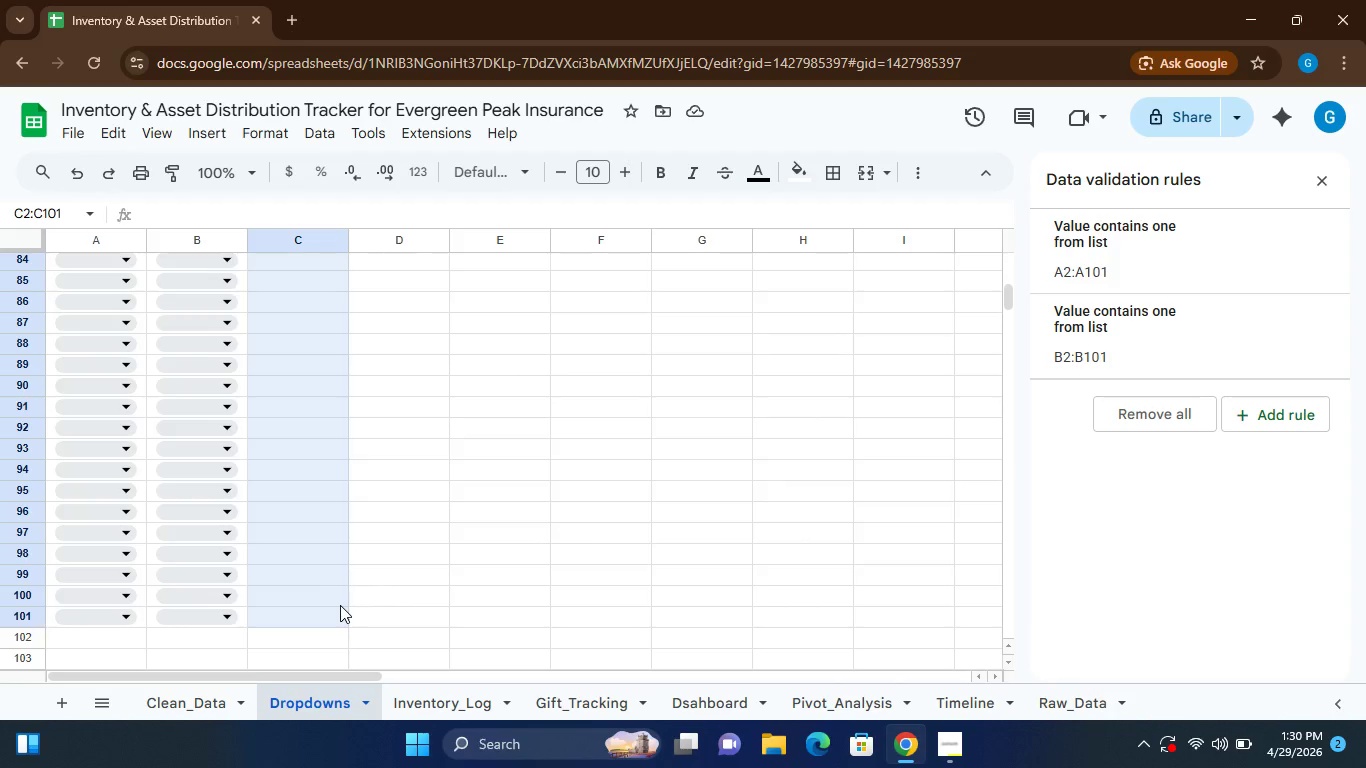 
wait(18.67)
 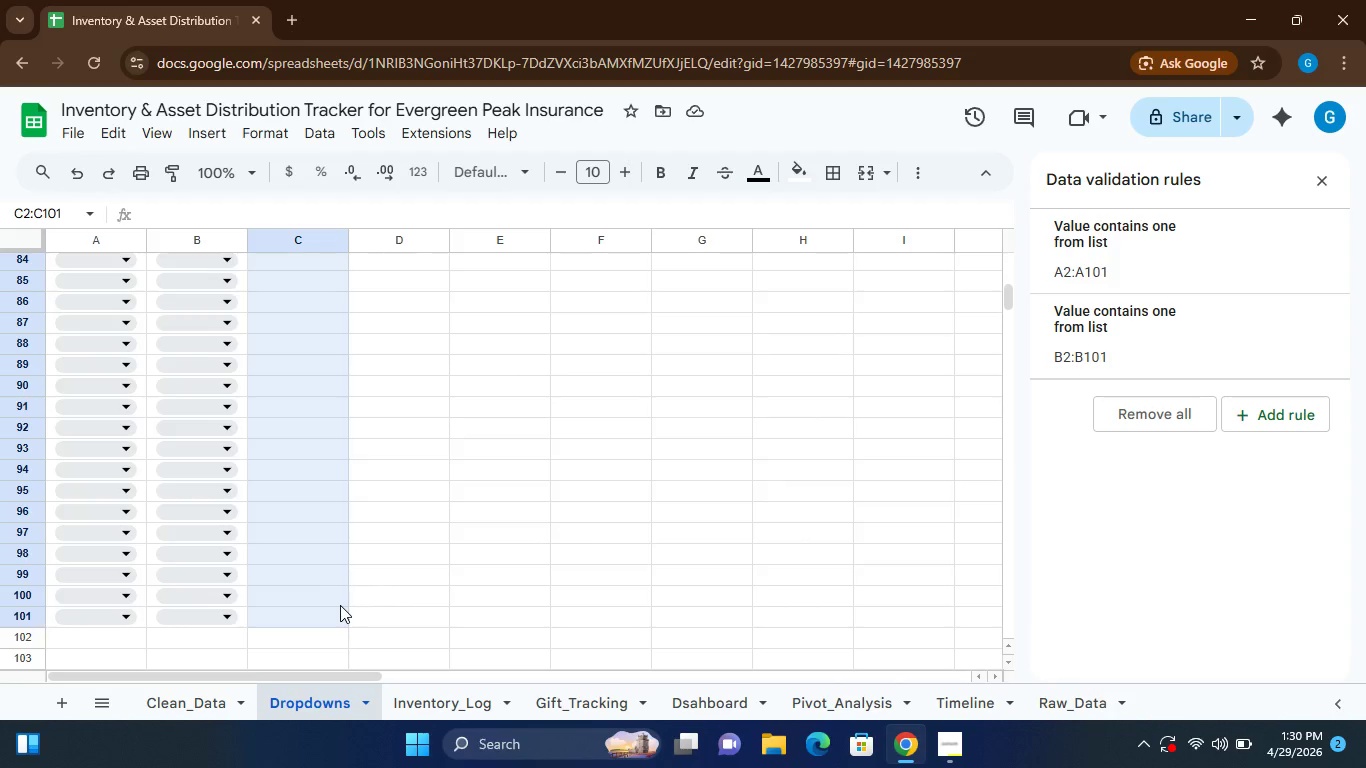 
left_click([1281, 417])
 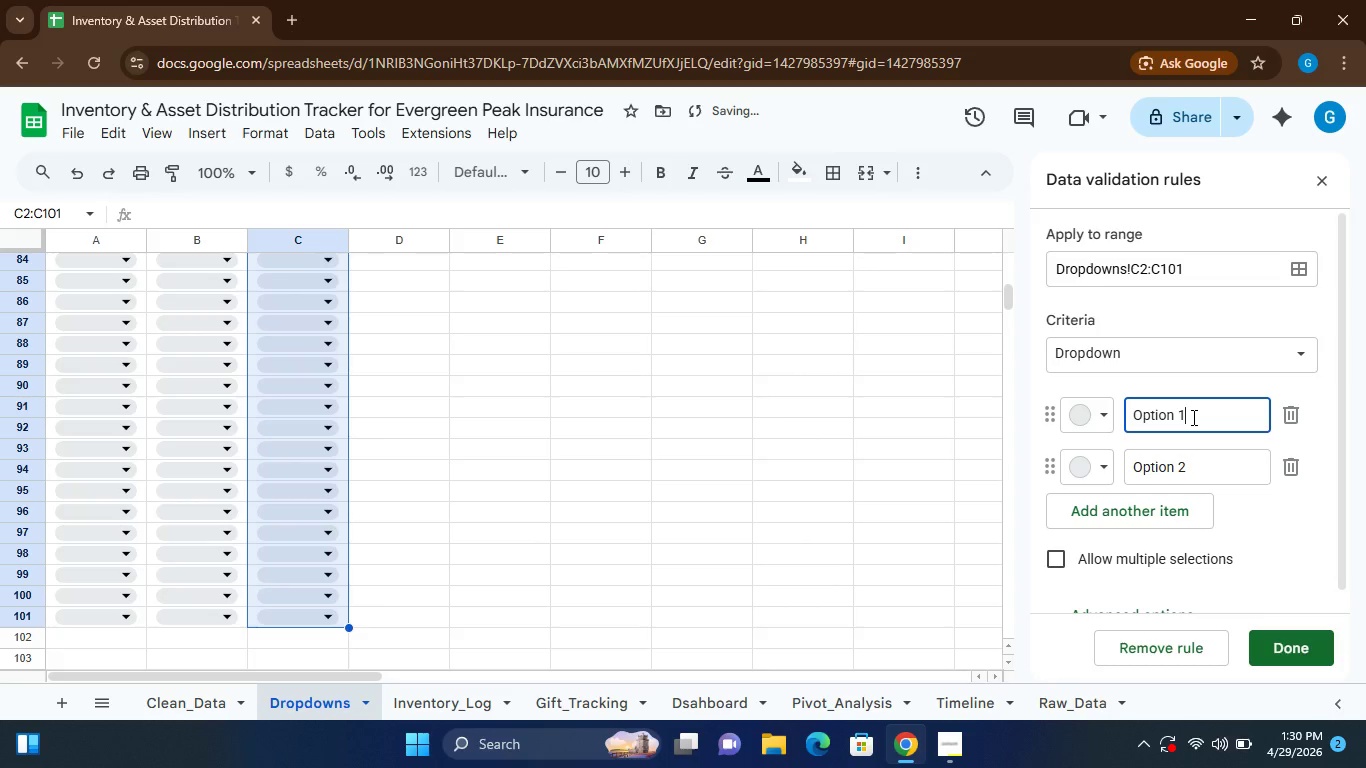 
double_click([1192, 417])
 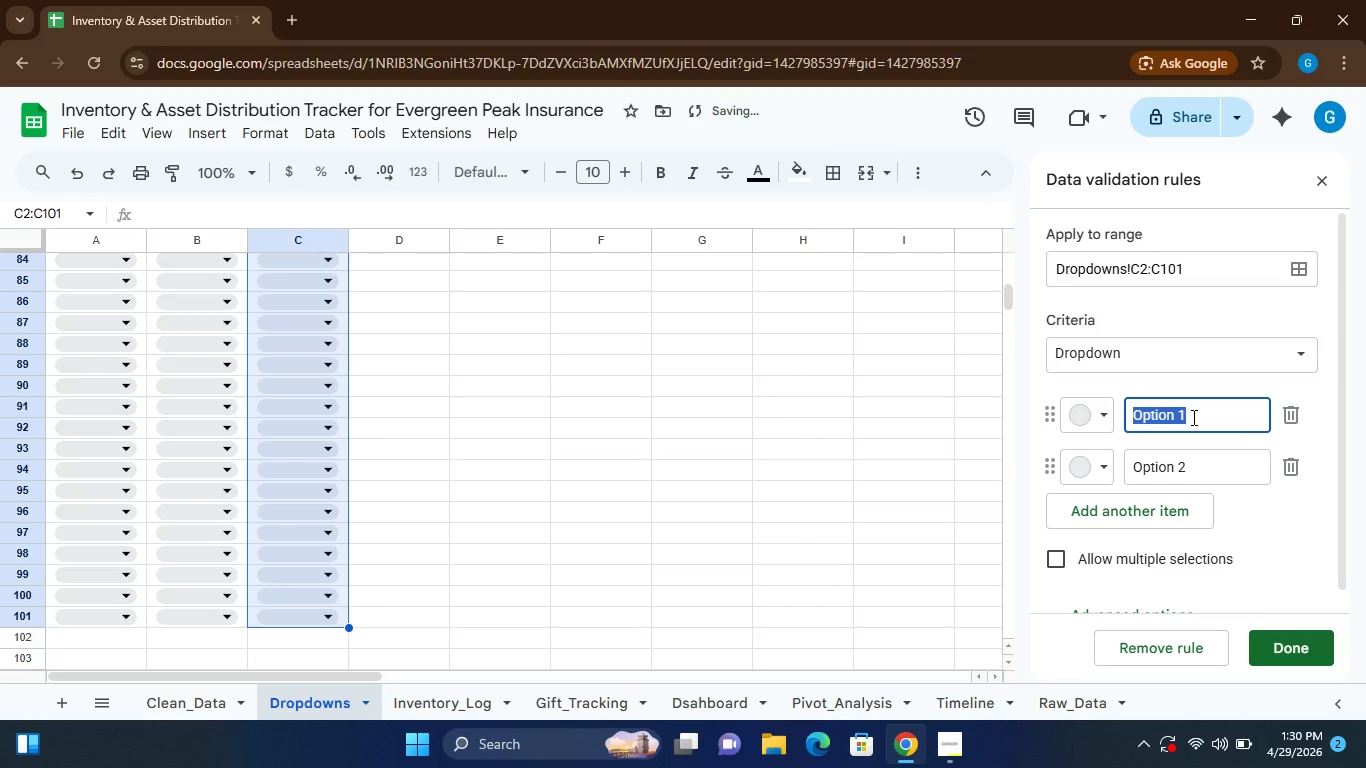 
triple_click([1192, 417])
 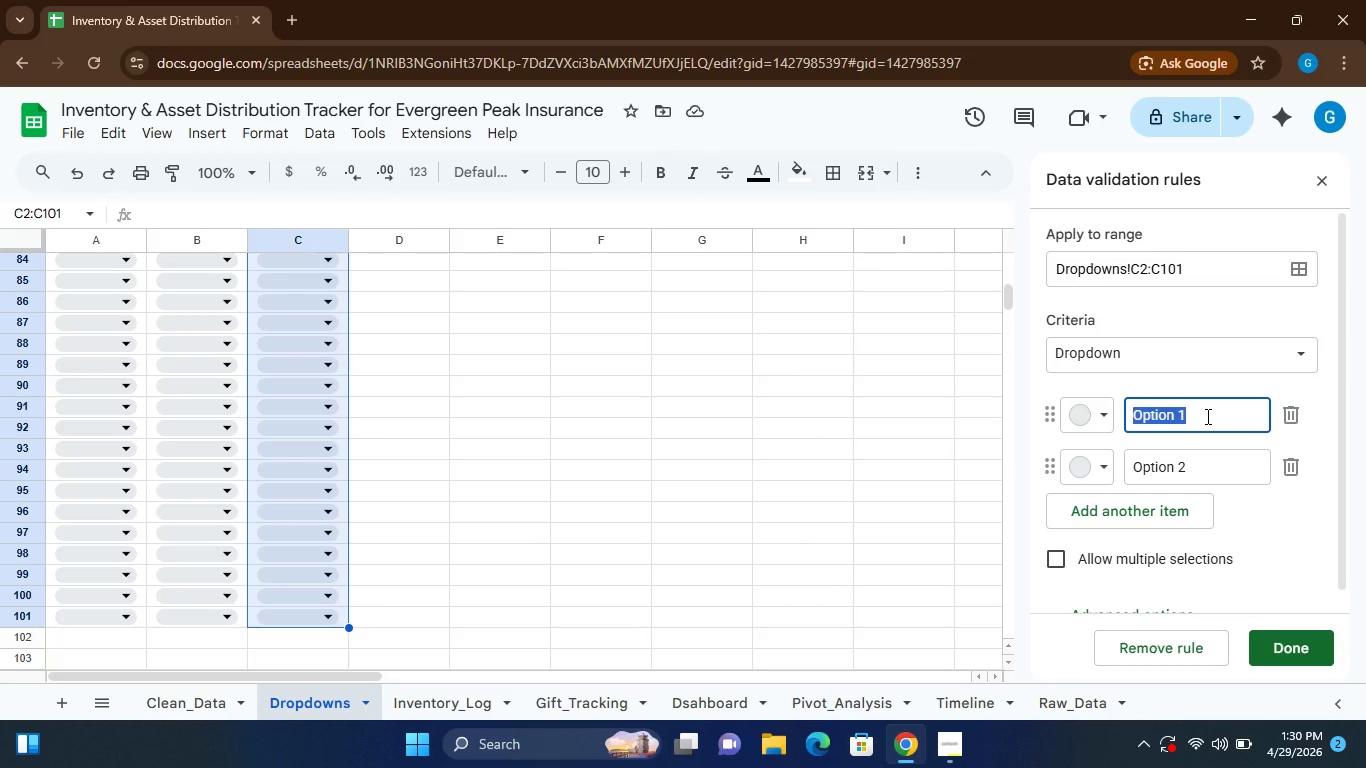 
wait(7.66)
 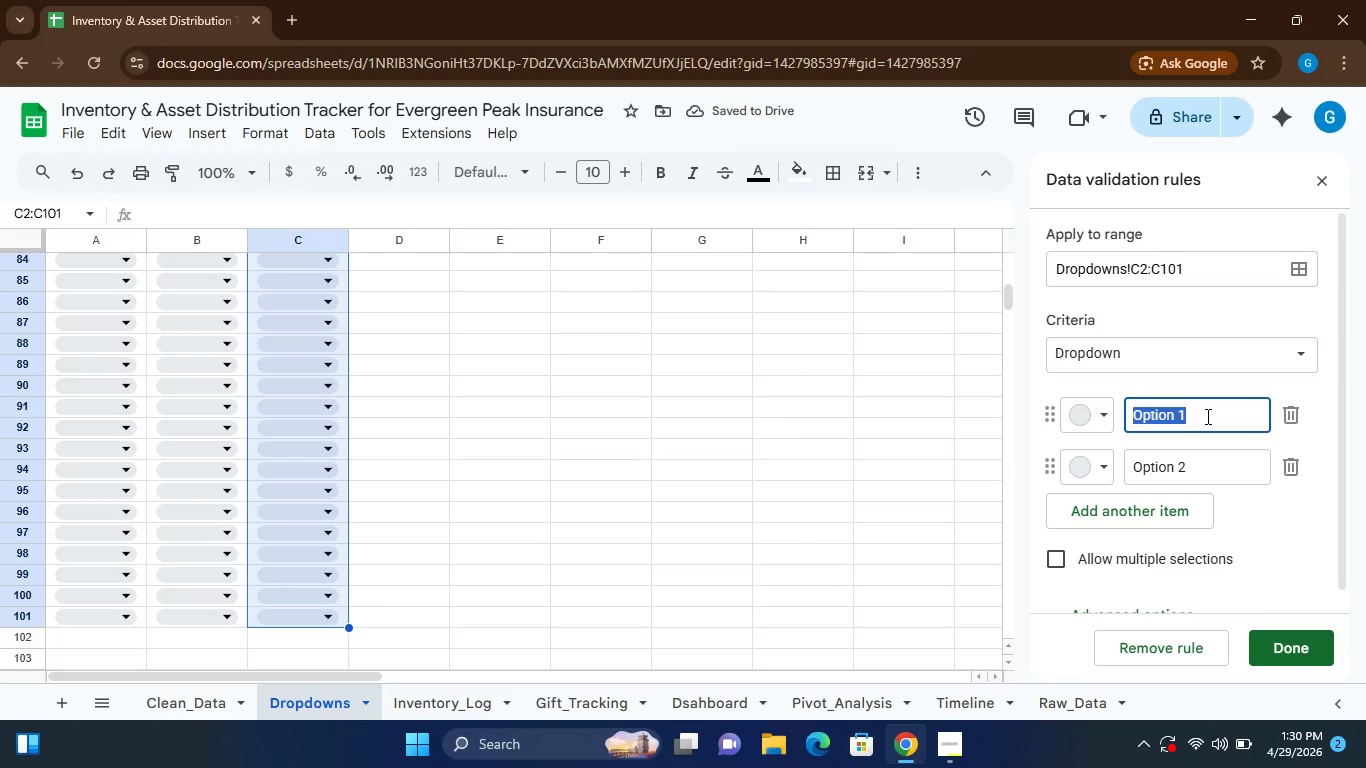 
type(In )
key(Backspace)
key(Backspace)
key(Backspace)
type(In Storage)
 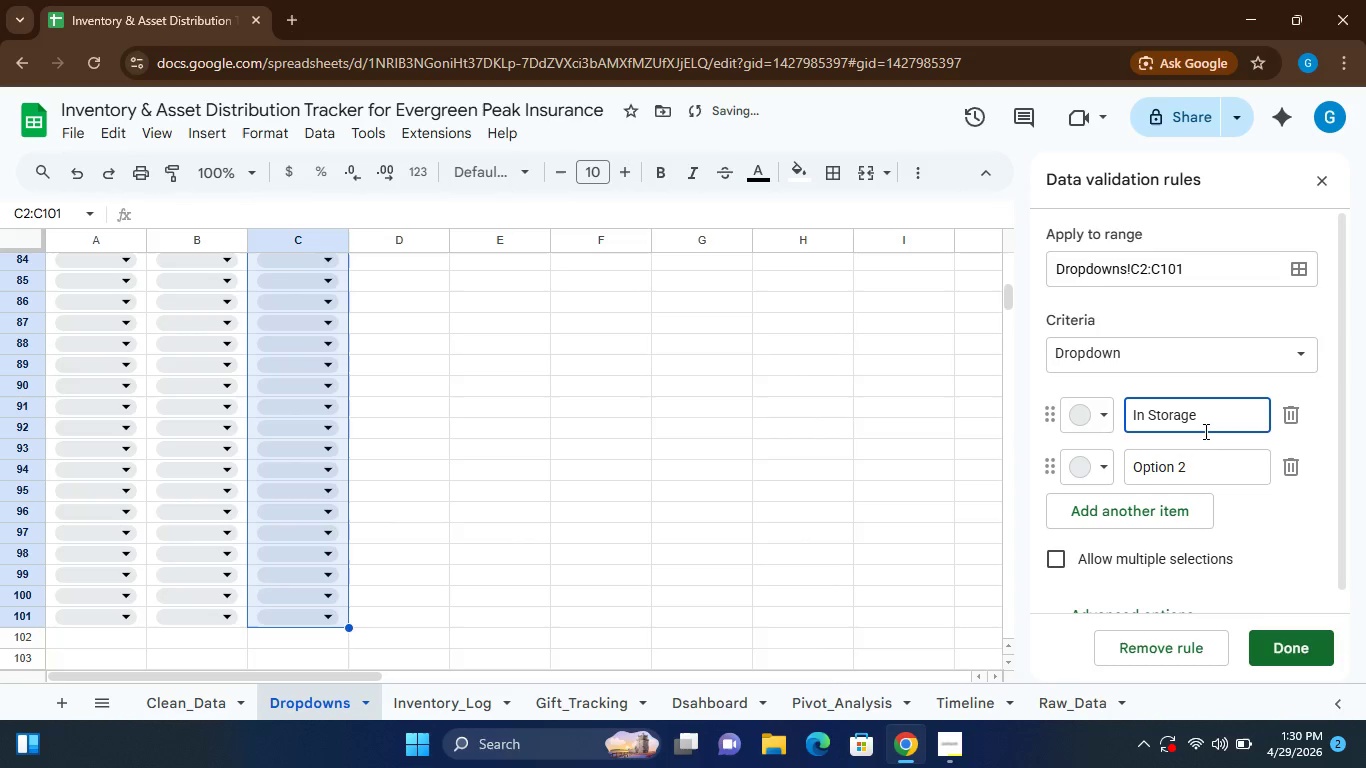 
double_click([1204, 463])
 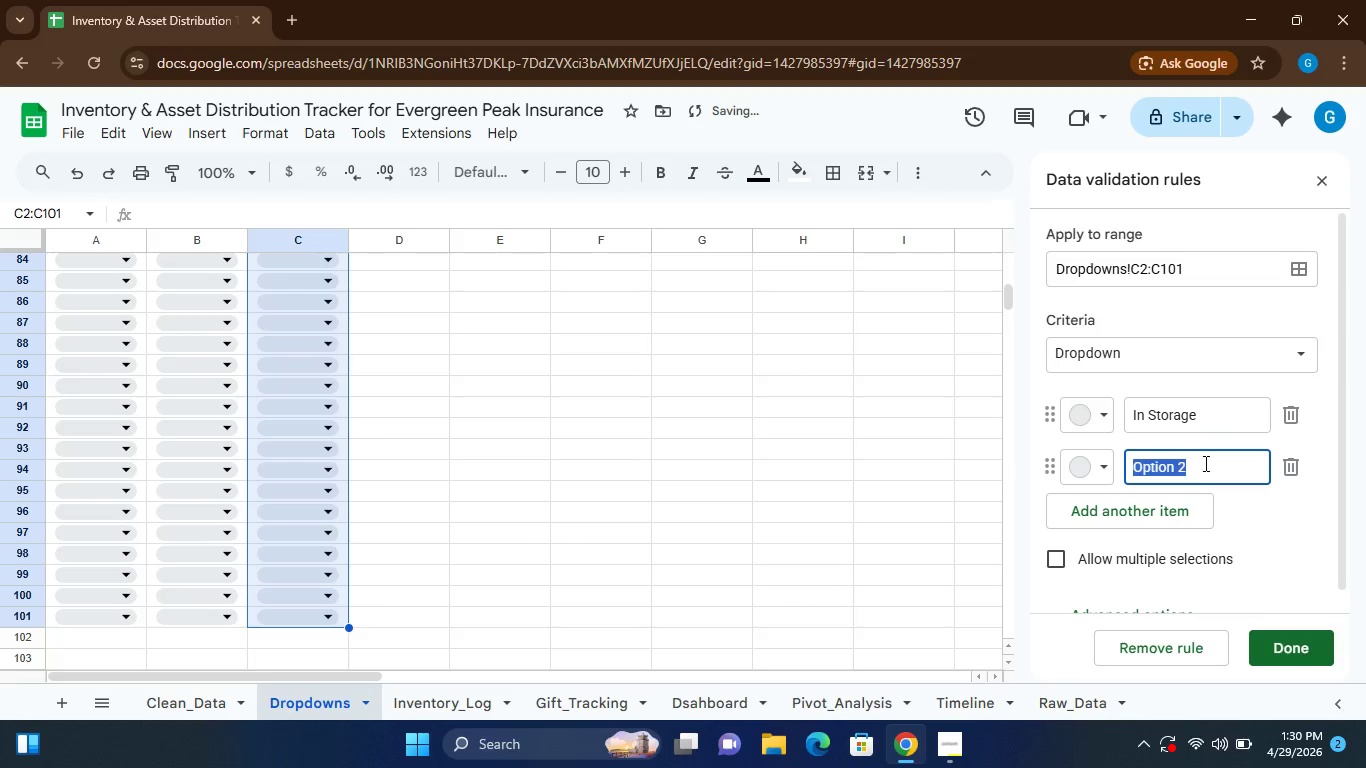 
triple_click([1204, 463])
 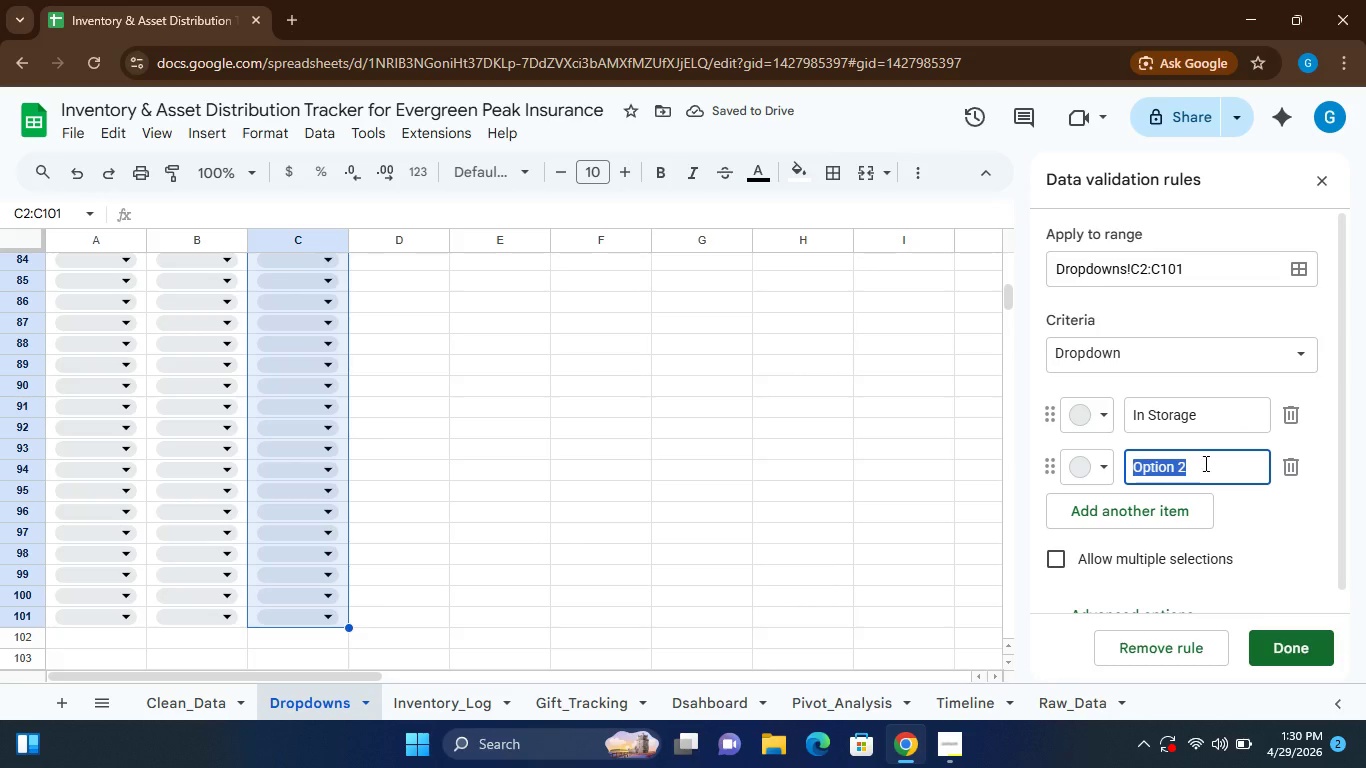 
type(Deployed)
 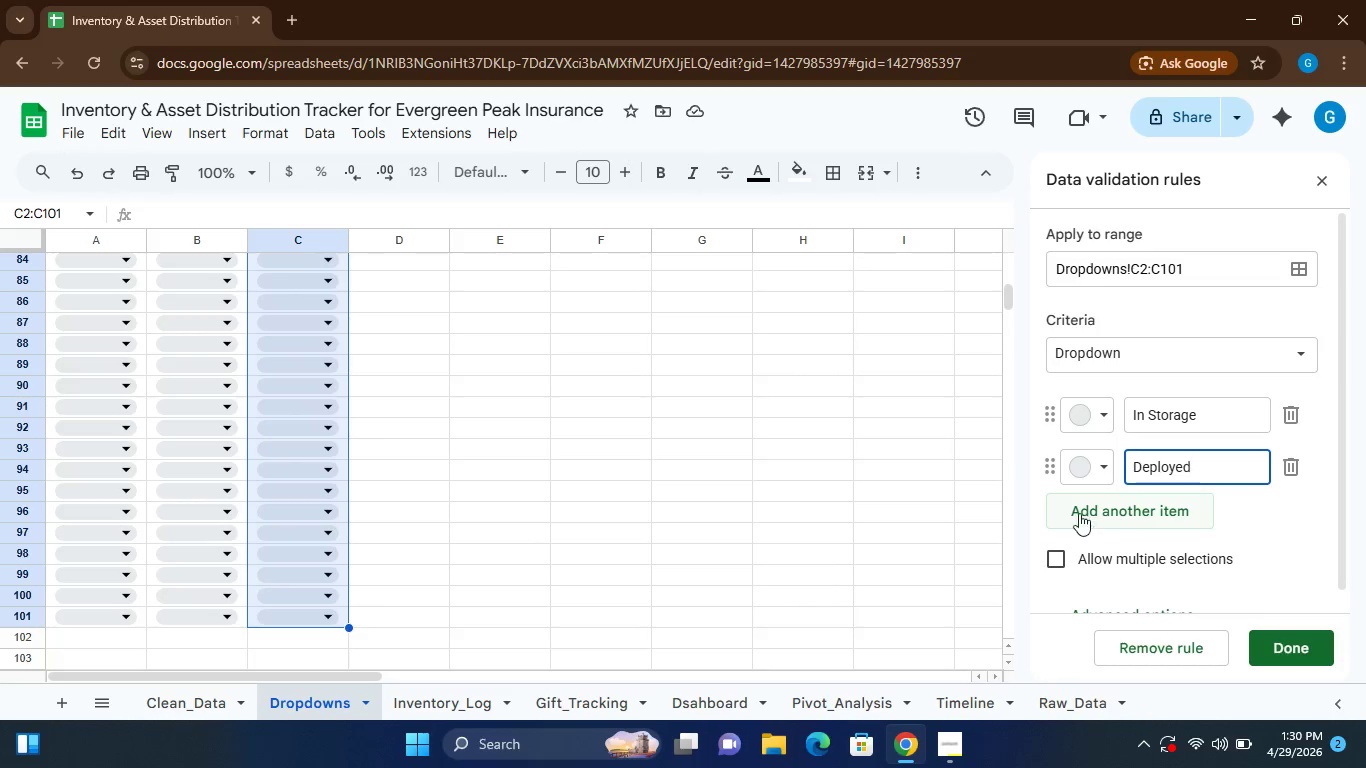 
wait(12.81)
 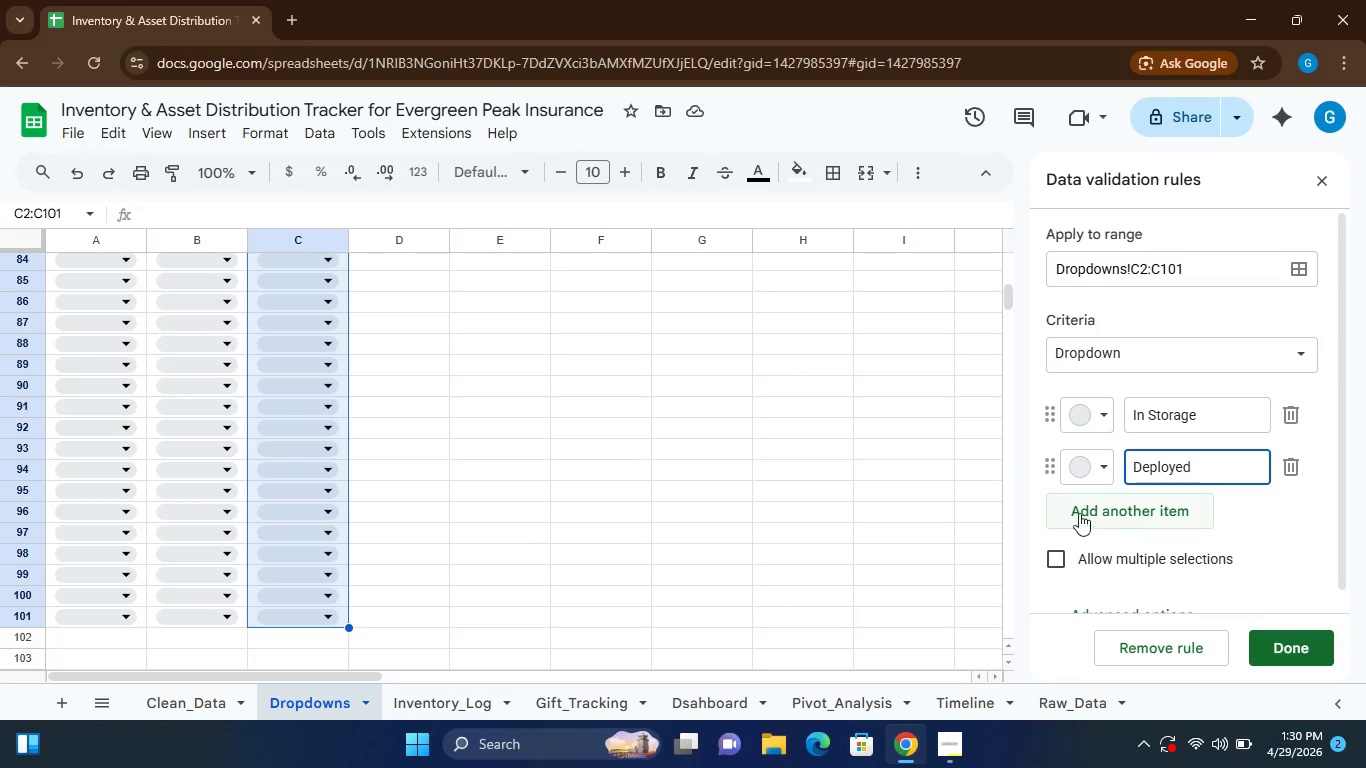 
left_click([1270, 501])
 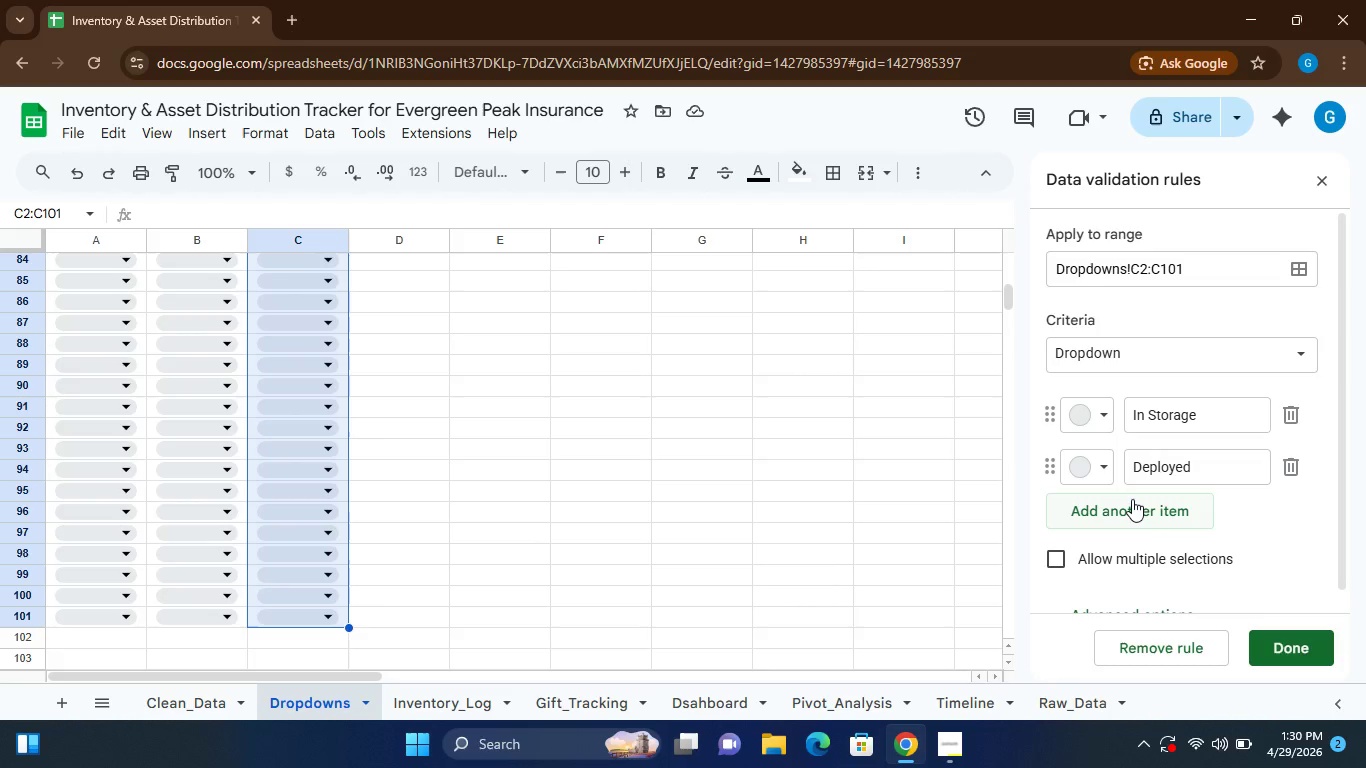 
left_click([1132, 499])
 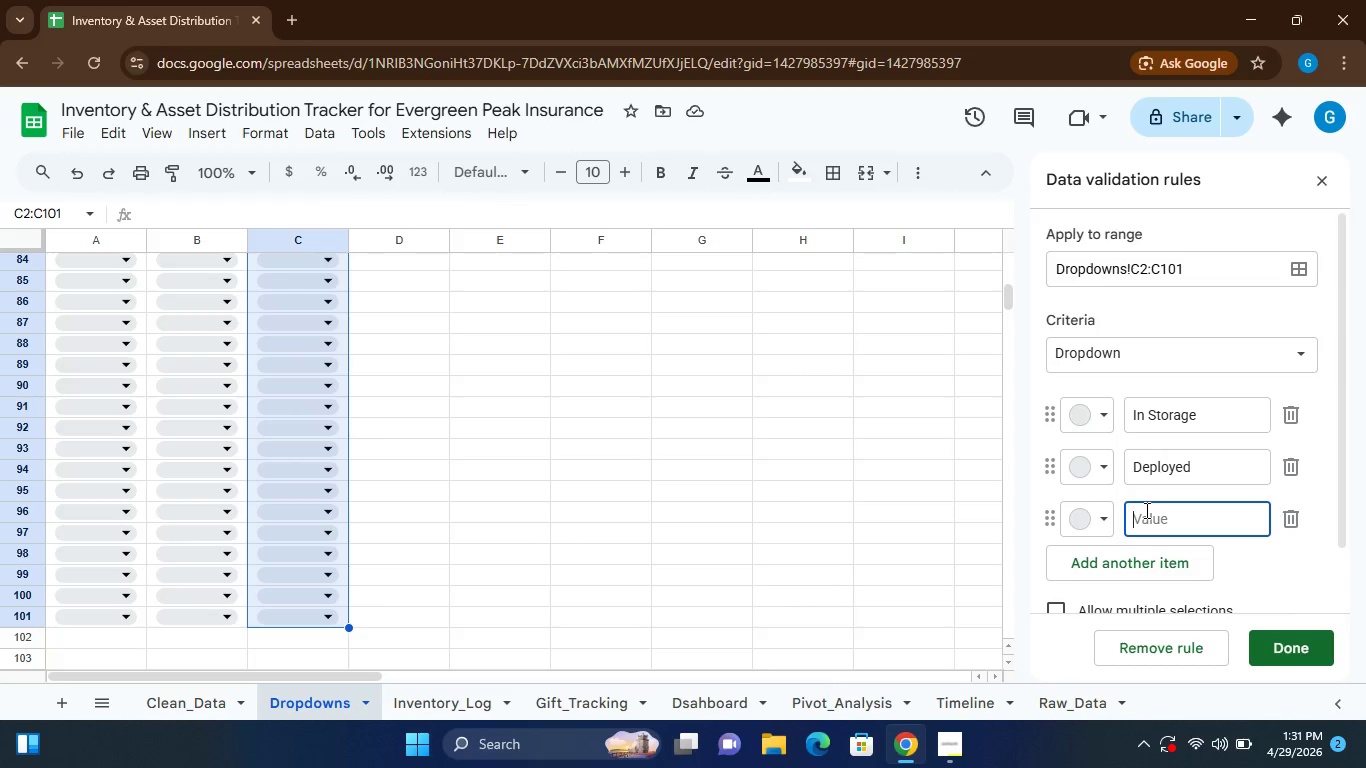 
type(In Repar)
 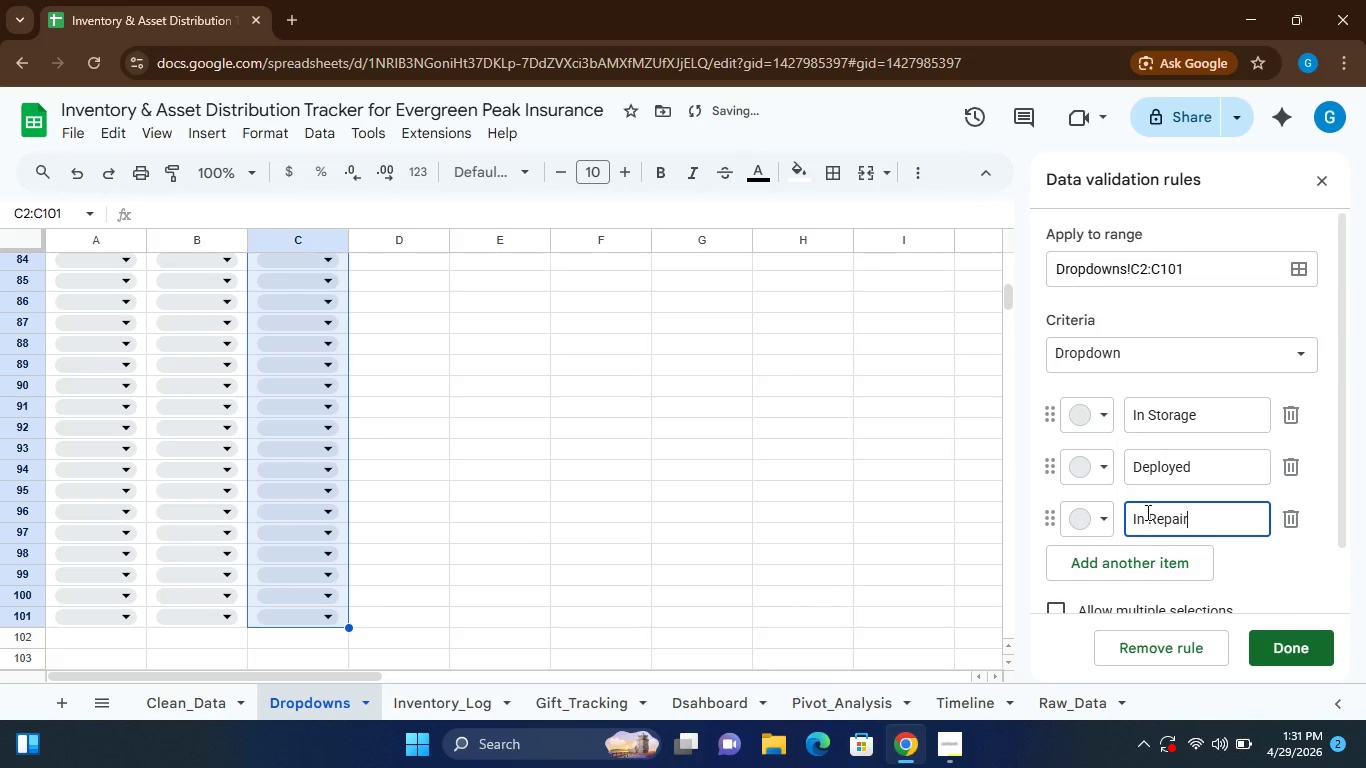 
 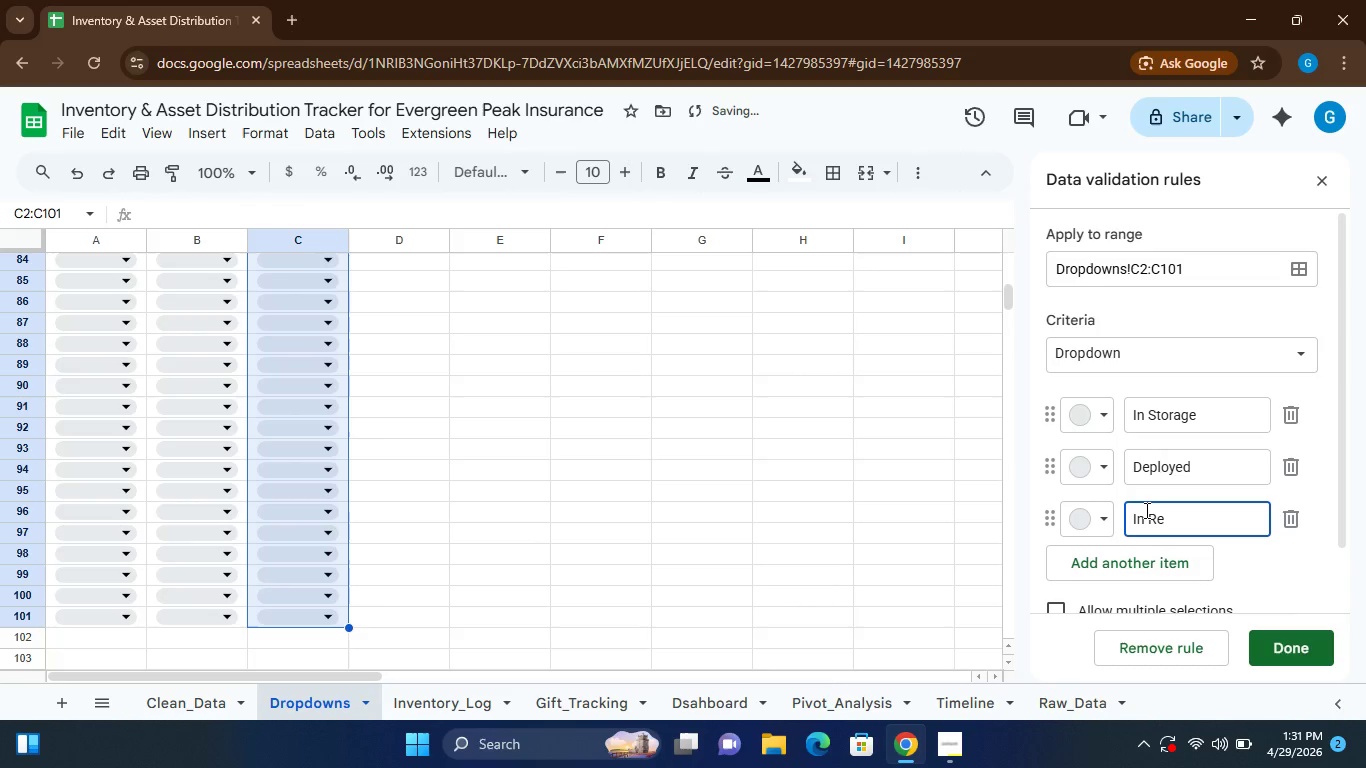 
hold_key(key=I, duration=0.34)
 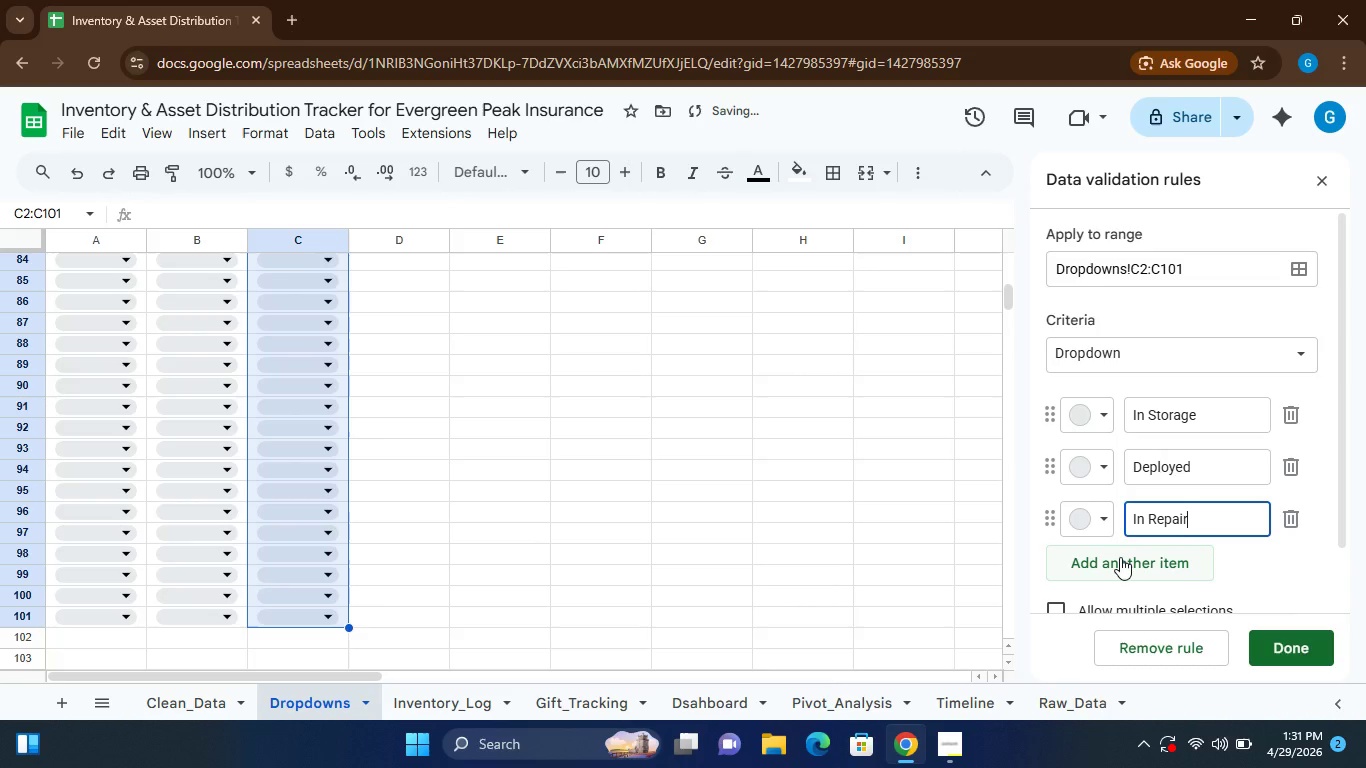 
left_click([1120, 557])
 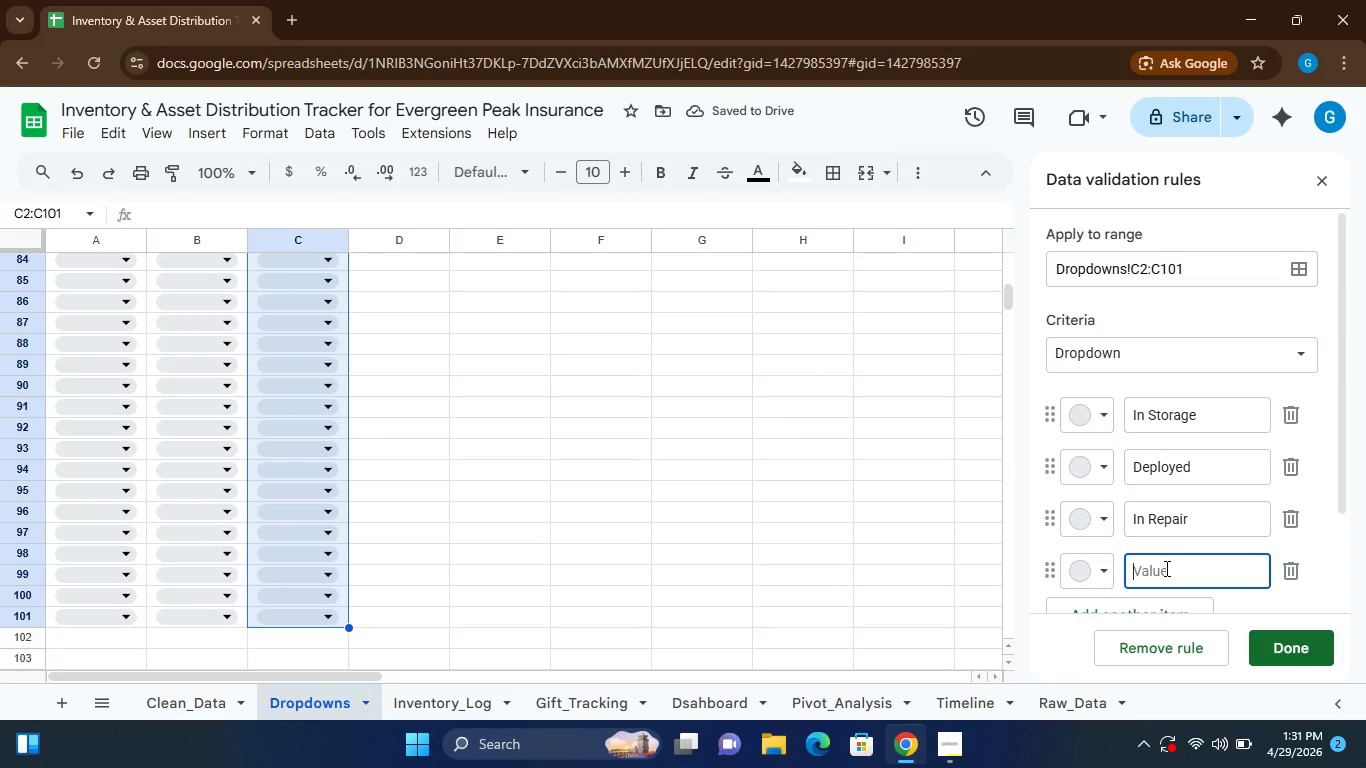 
type(Missing)
 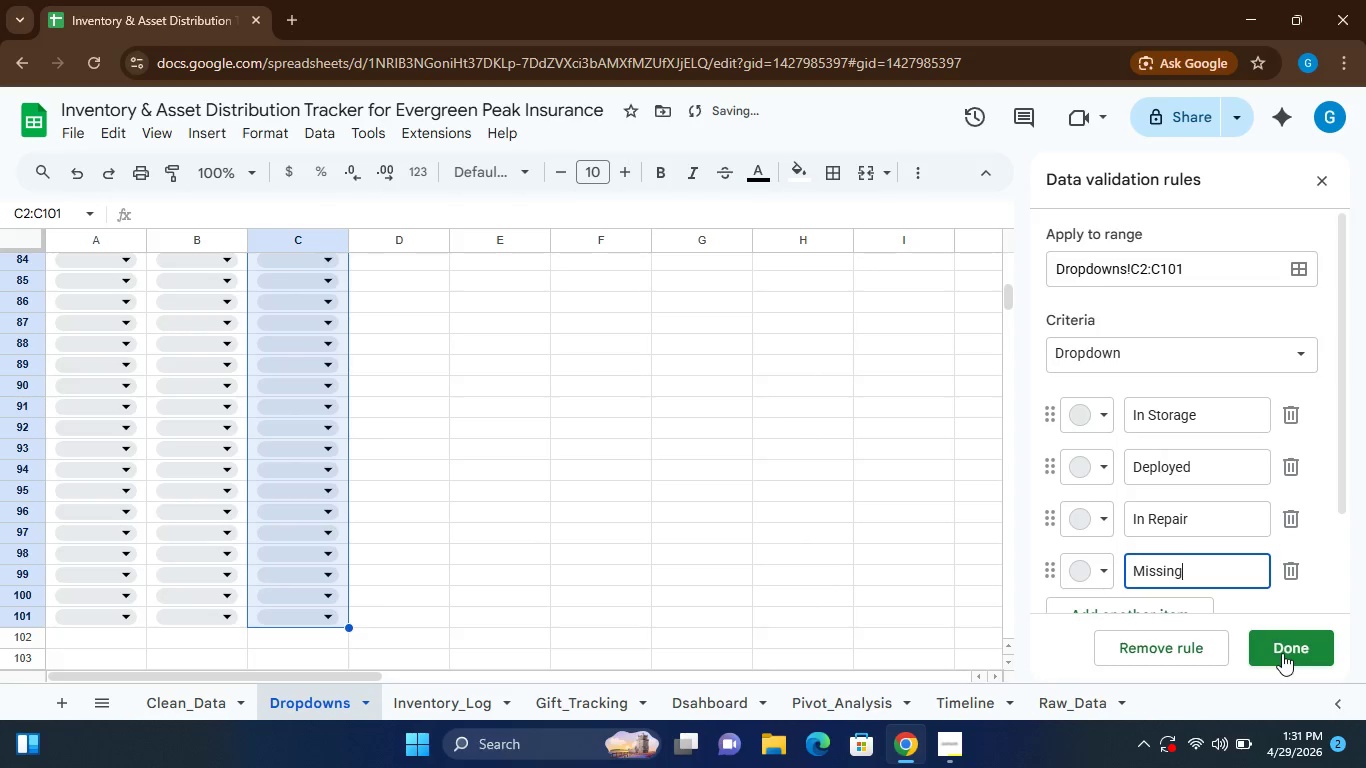 
left_click([1282, 653])
 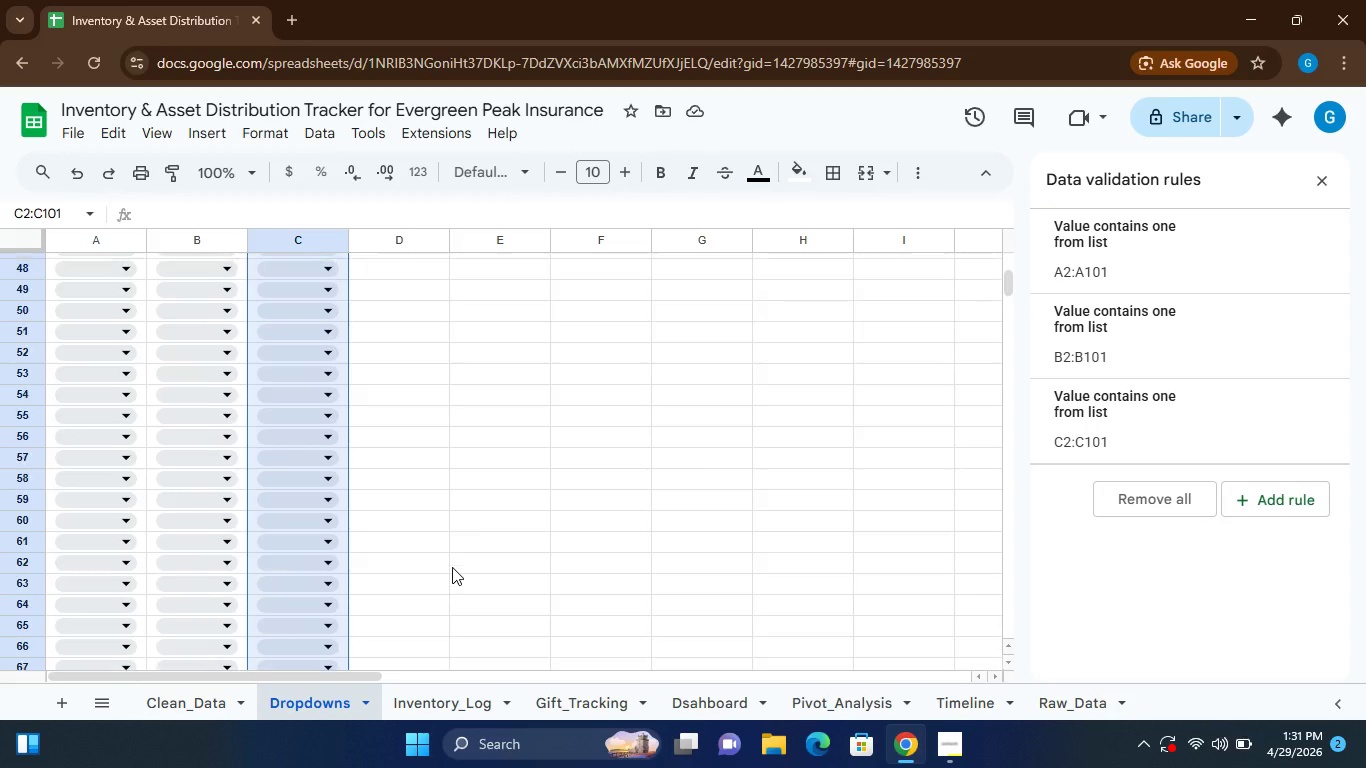 
wait(14.22)
 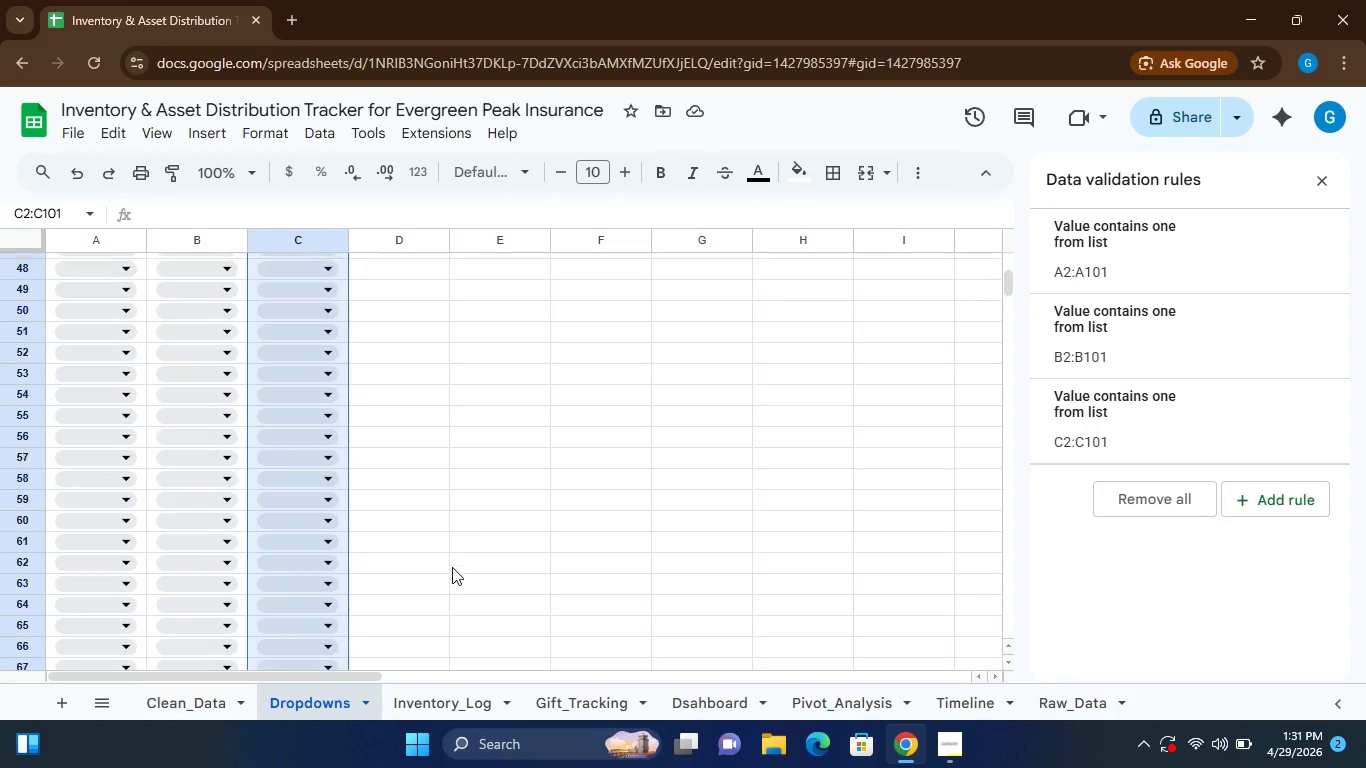 
left_click_drag(start_coordinate=[350, 558], to_coordinate=[448, 553])
 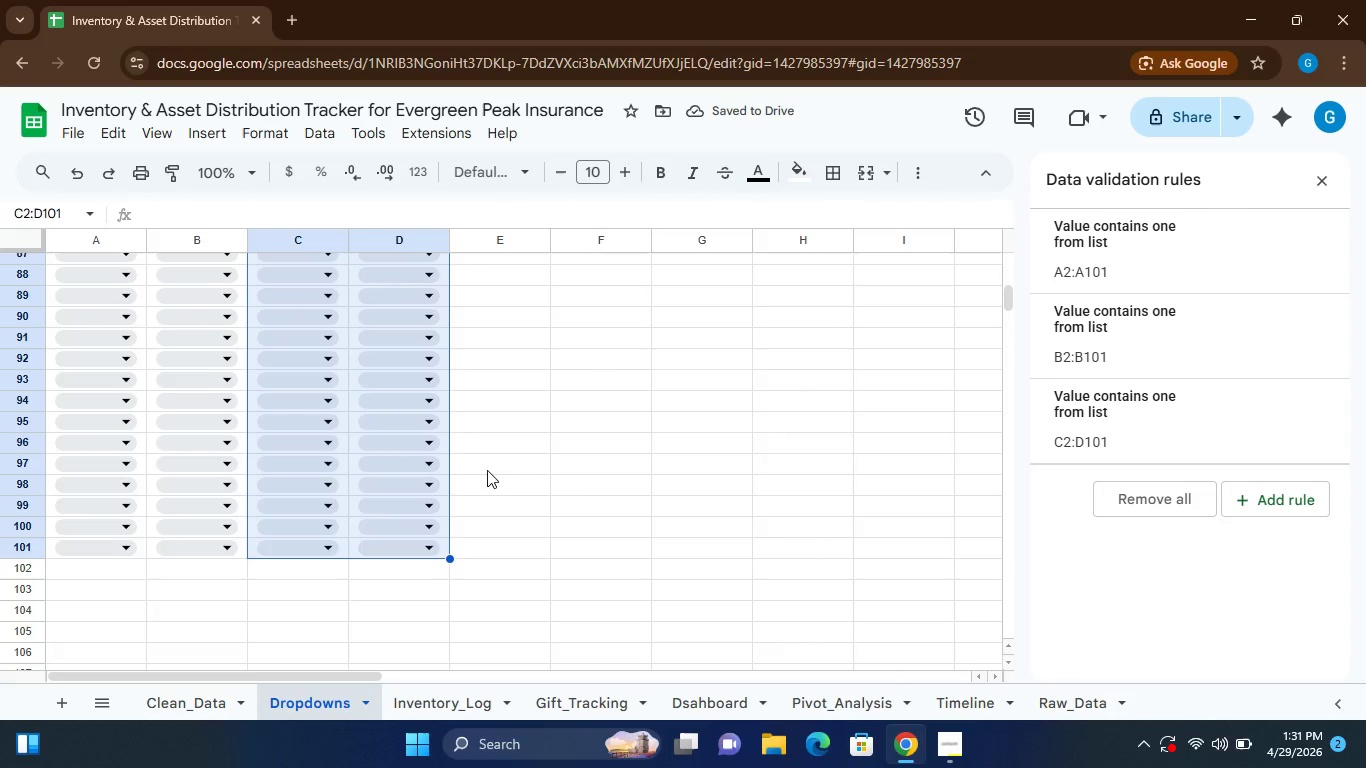 
left_click([625, 518])
 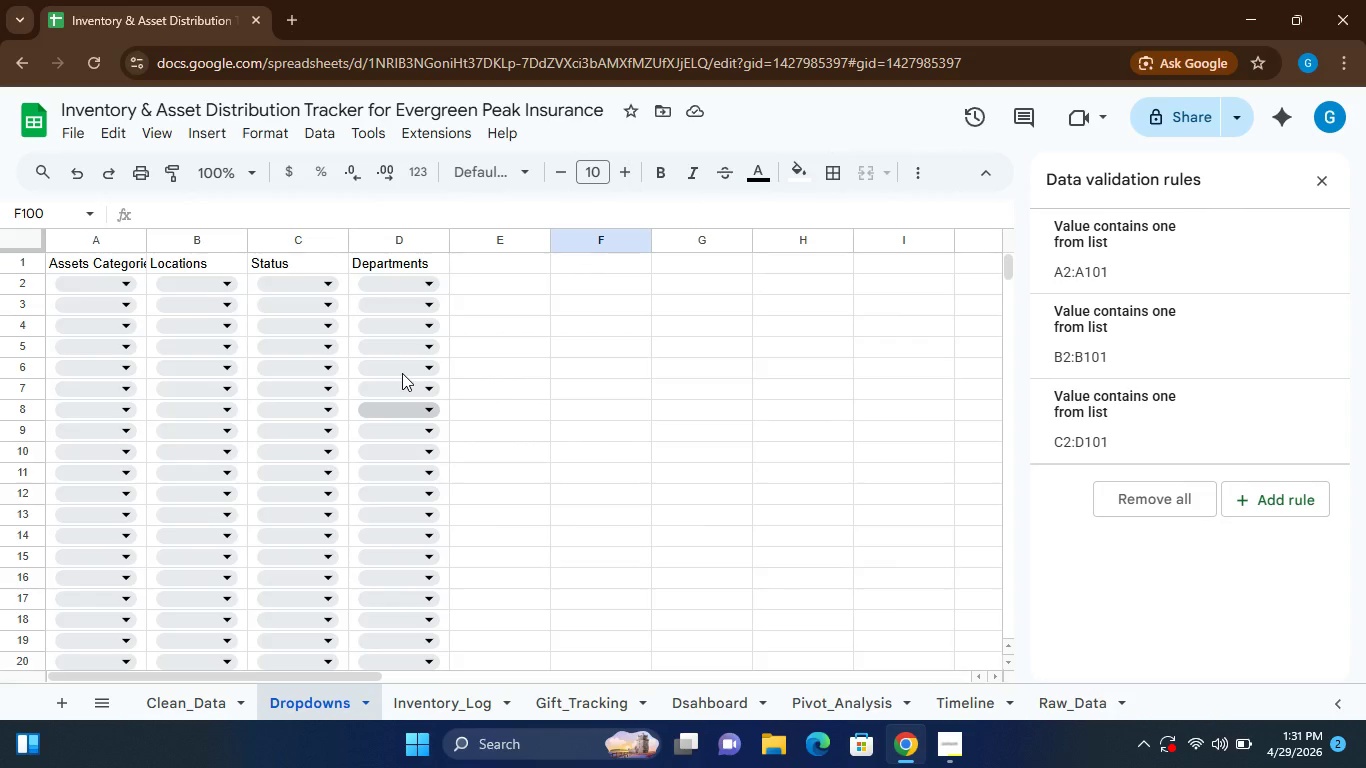 
wait(10.02)
 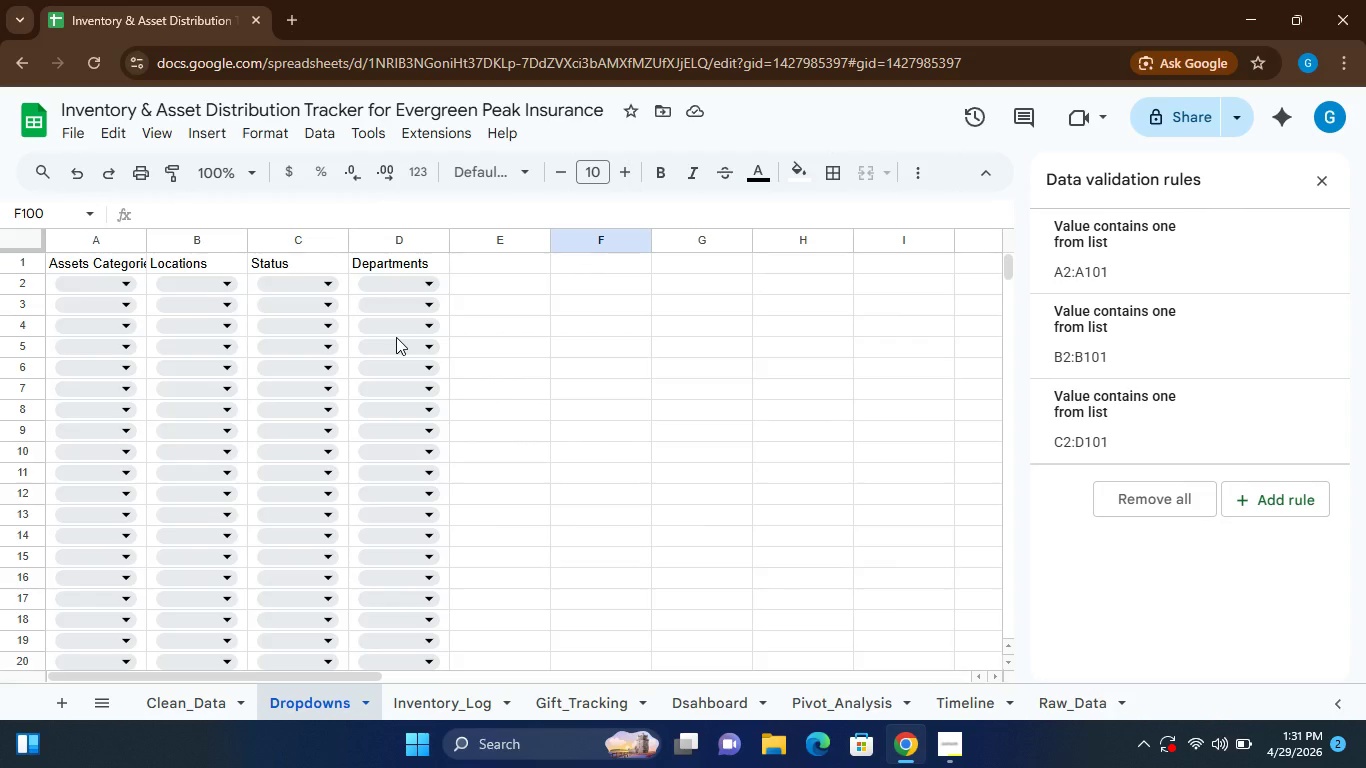 
key(Control+Z)
 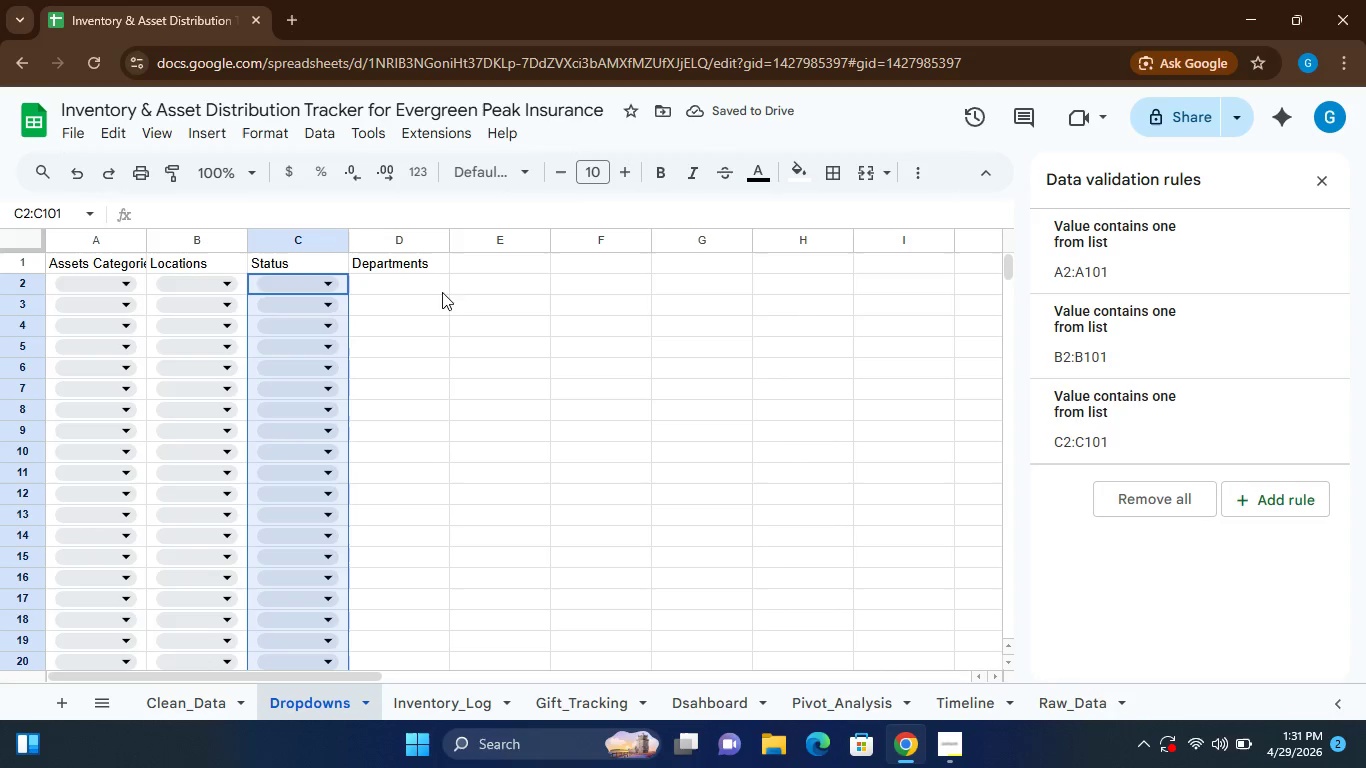 
left_click([414, 280])
 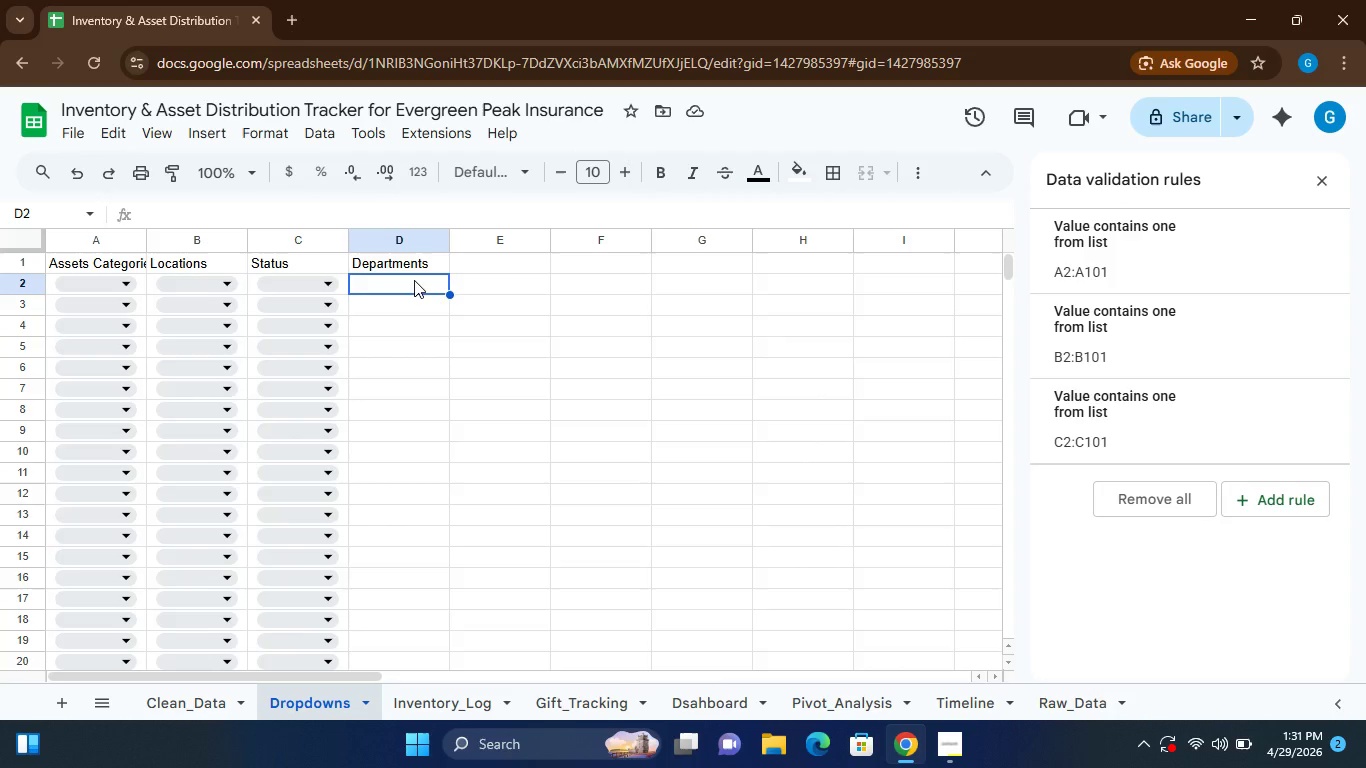 
wait(5.38)
 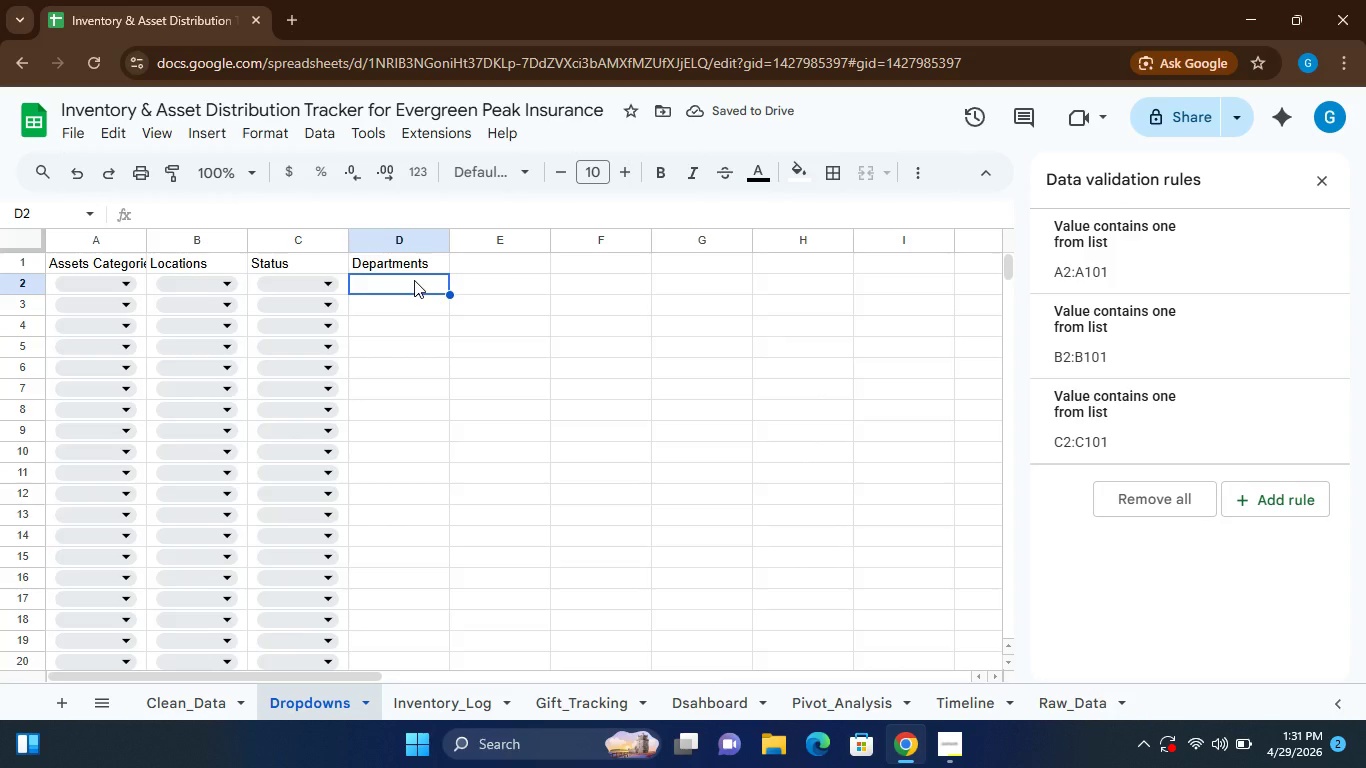 
left_click_drag(start_coordinate=[410, 281], to_coordinate=[412, 451])
 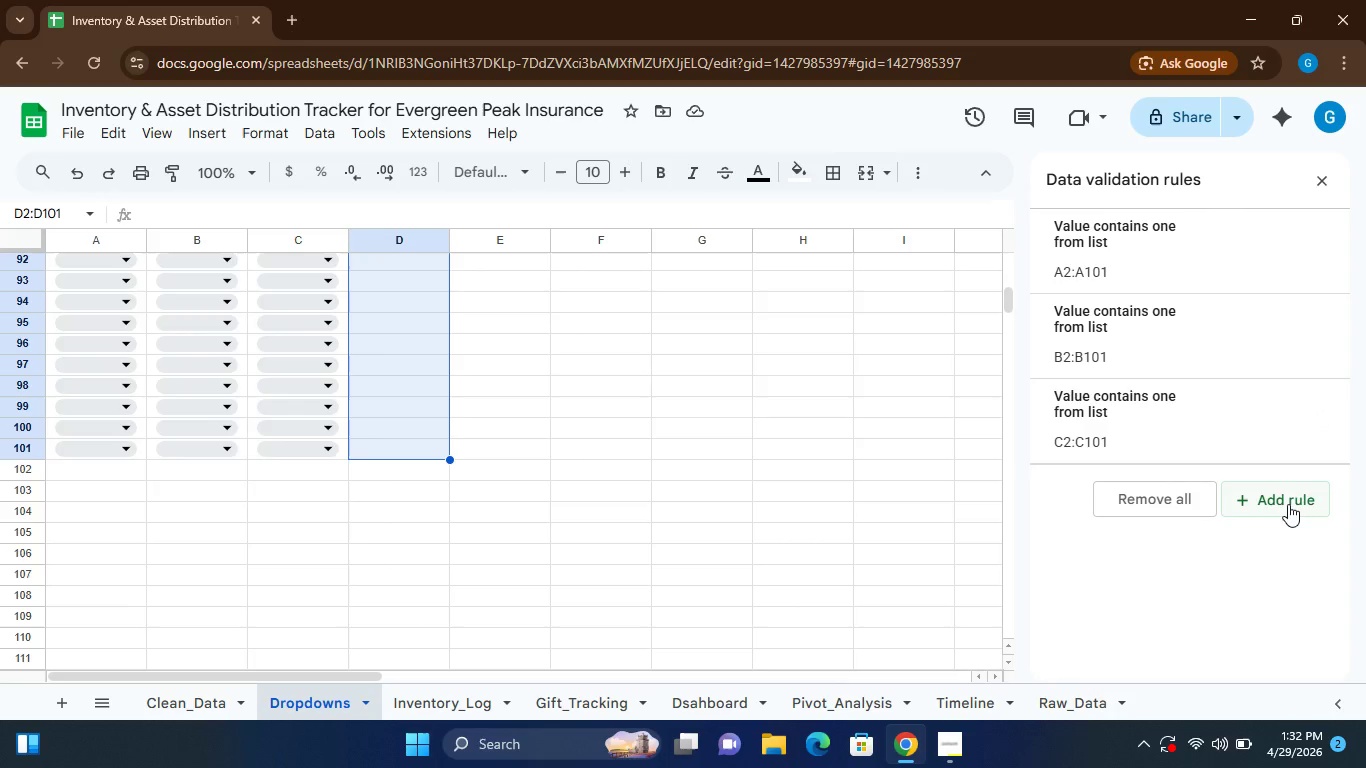 
left_click([1285, 501])
 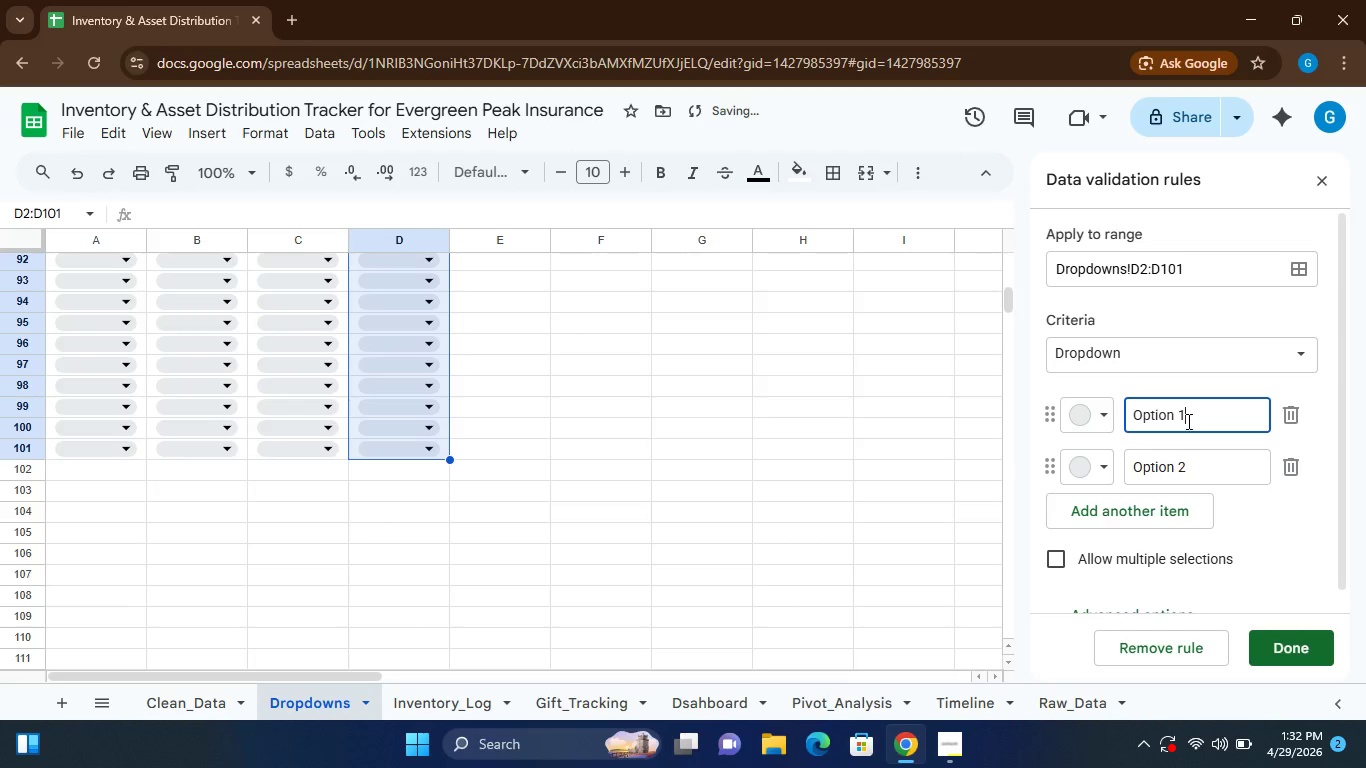 
double_click([1187, 421])
 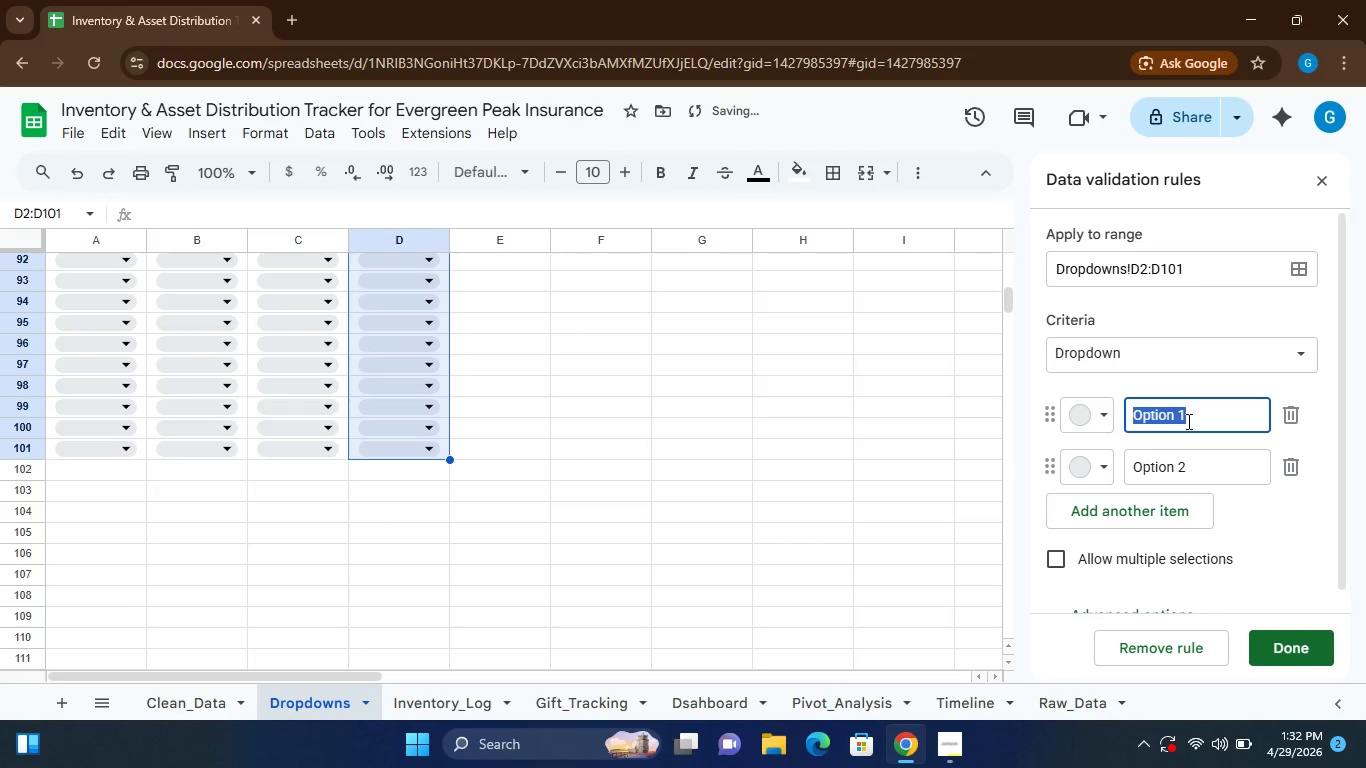 
triple_click([1187, 421])
 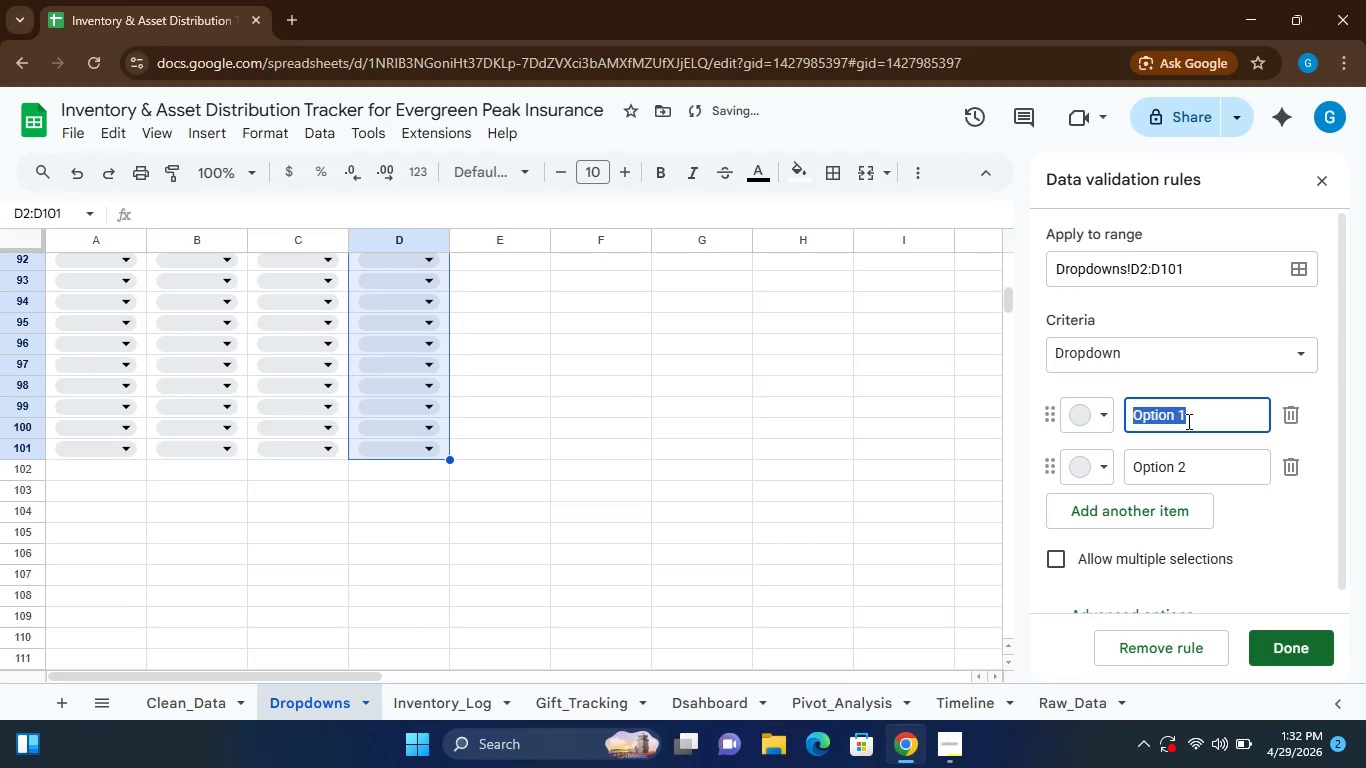 
triple_click([1187, 421])
 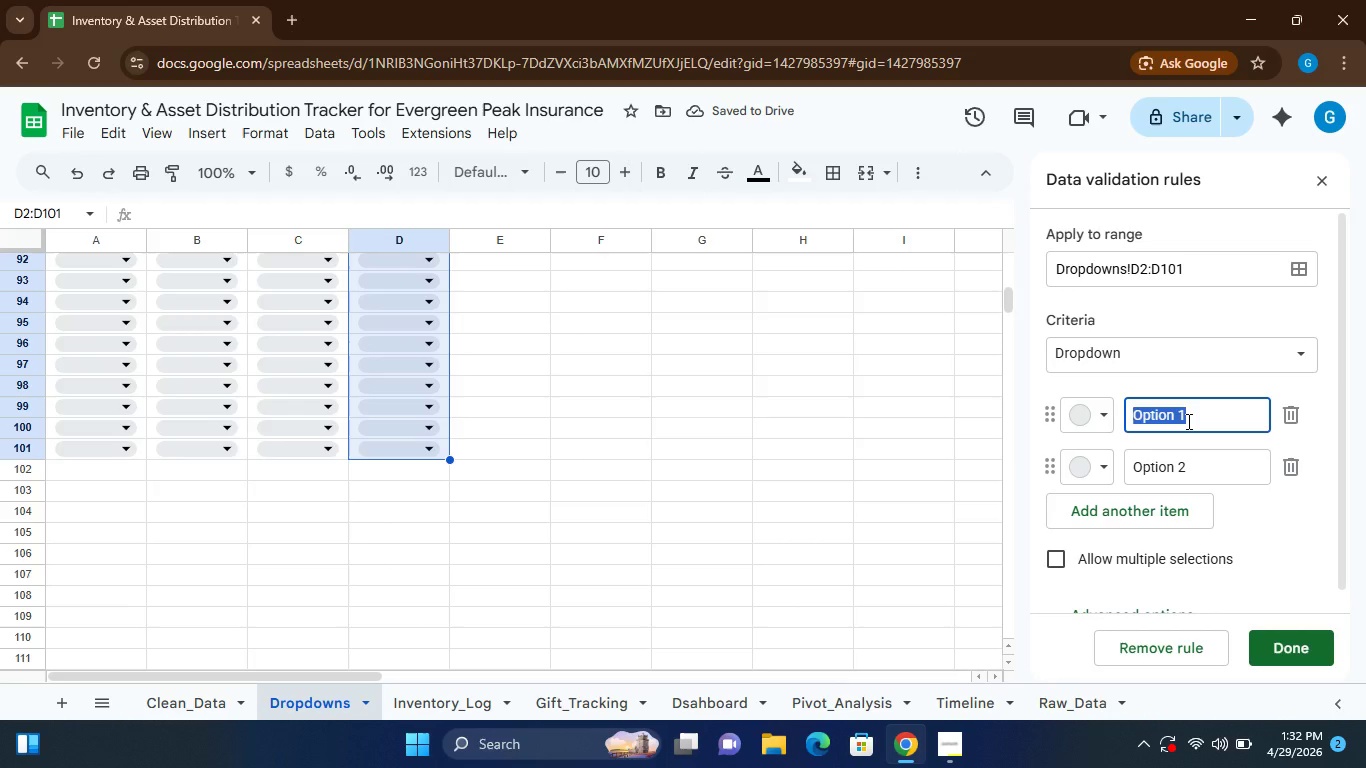 
type(Life)
 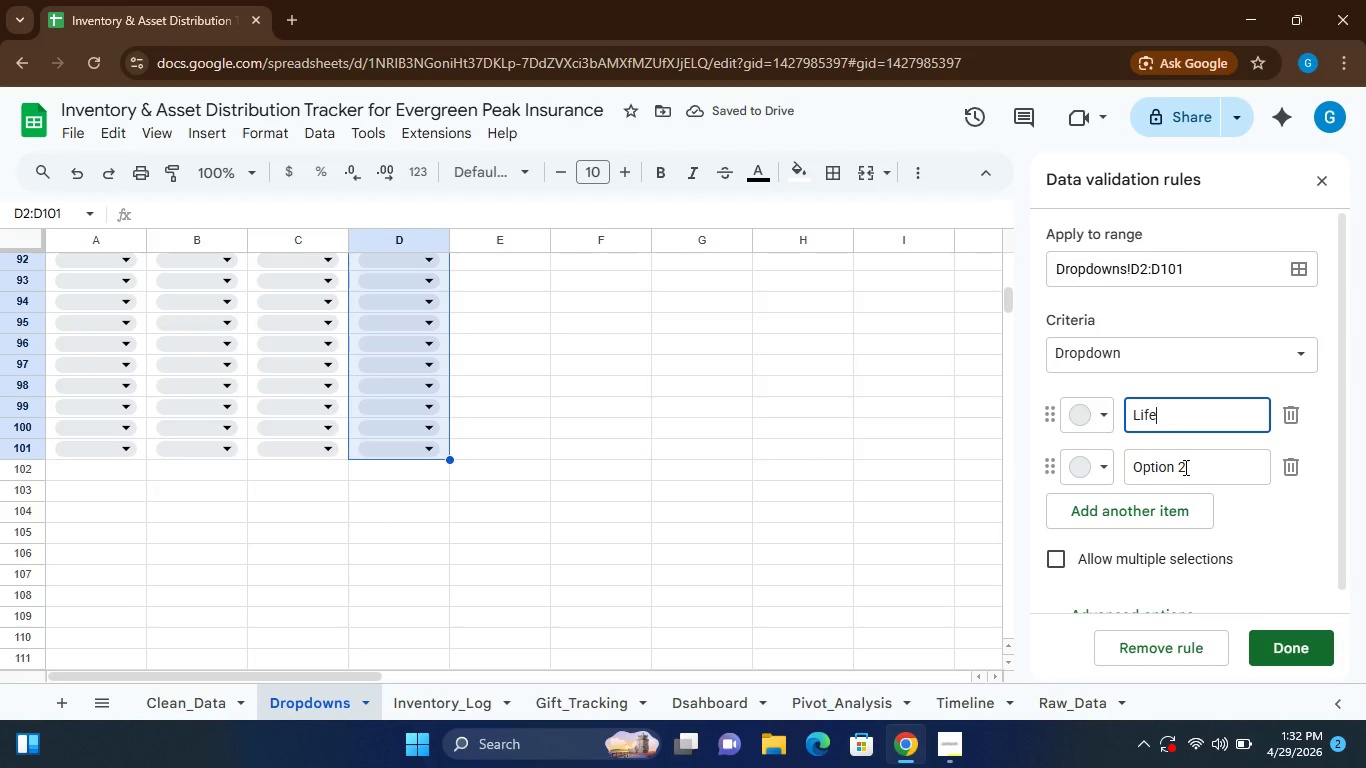 
wait(7.36)
 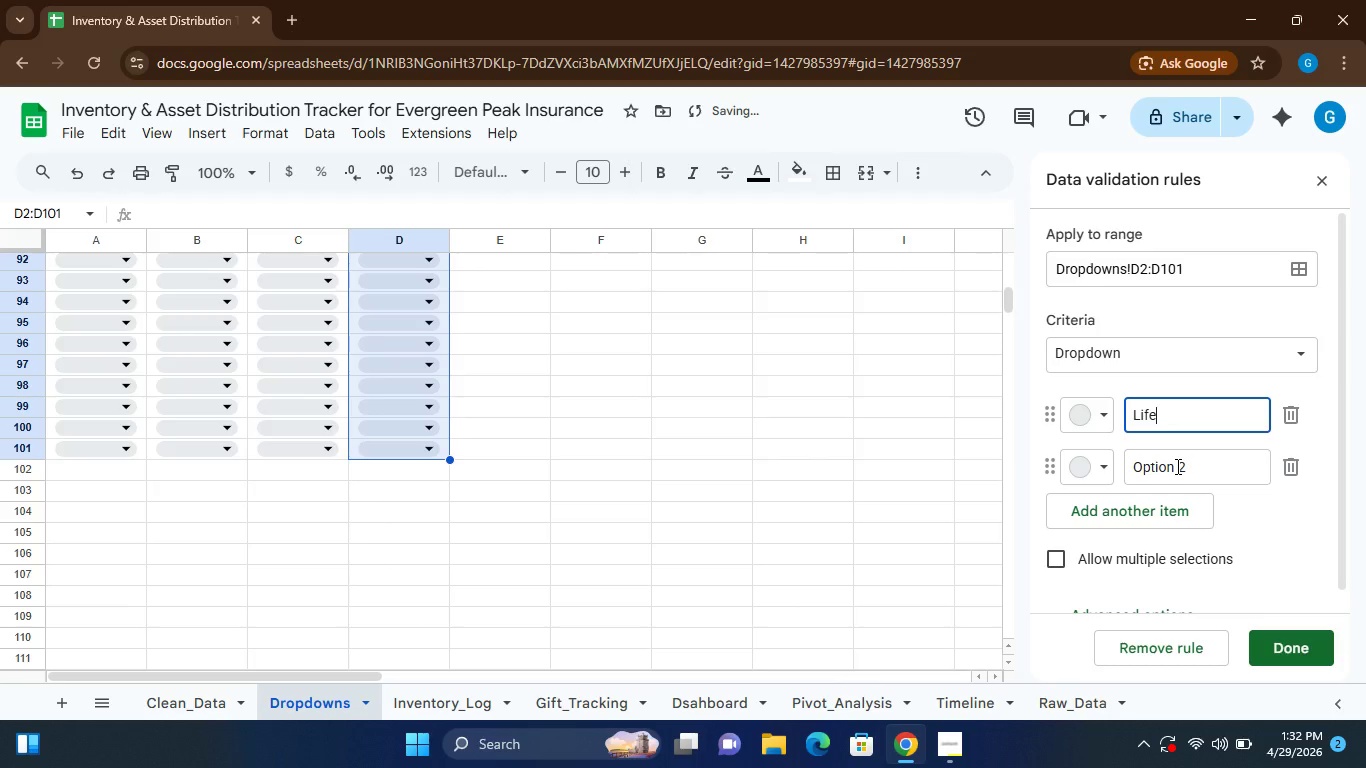 
left_click([1214, 476])
 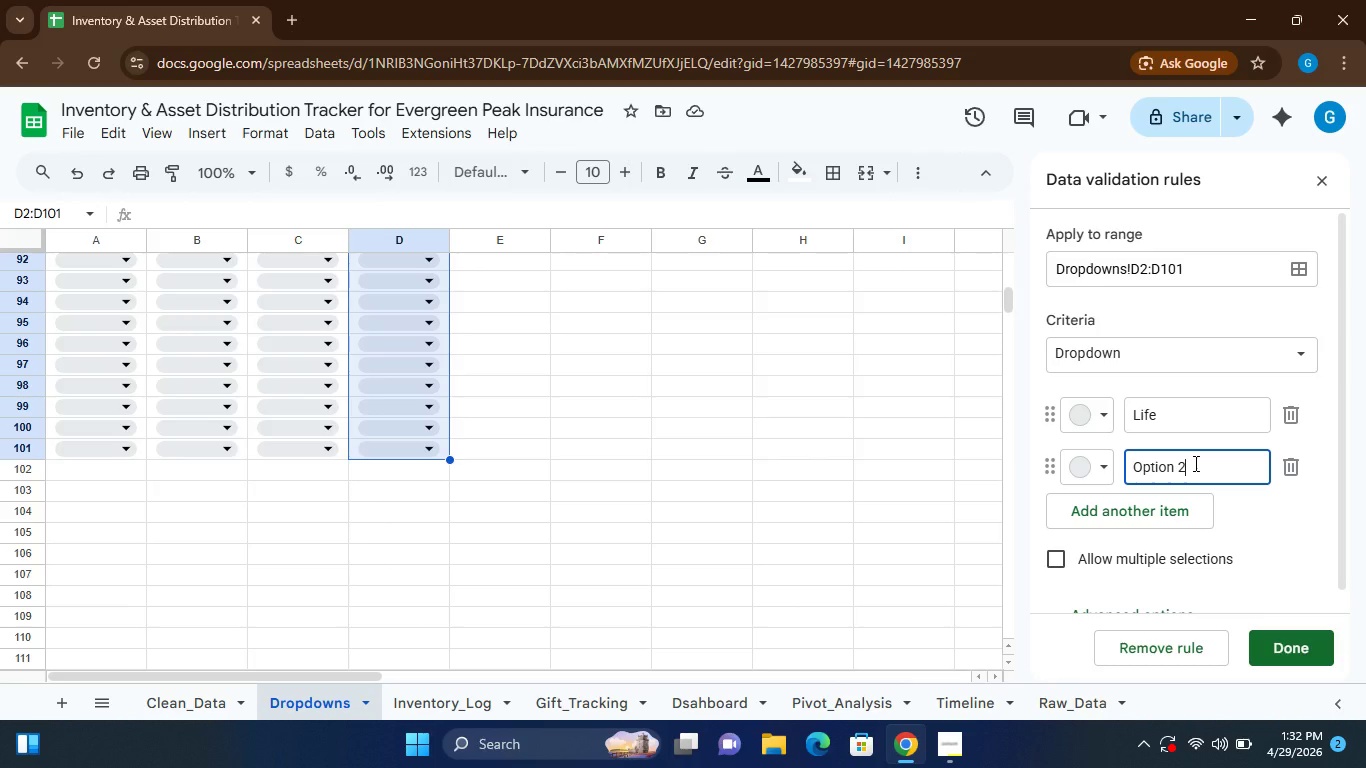 
double_click([1194, 463])
 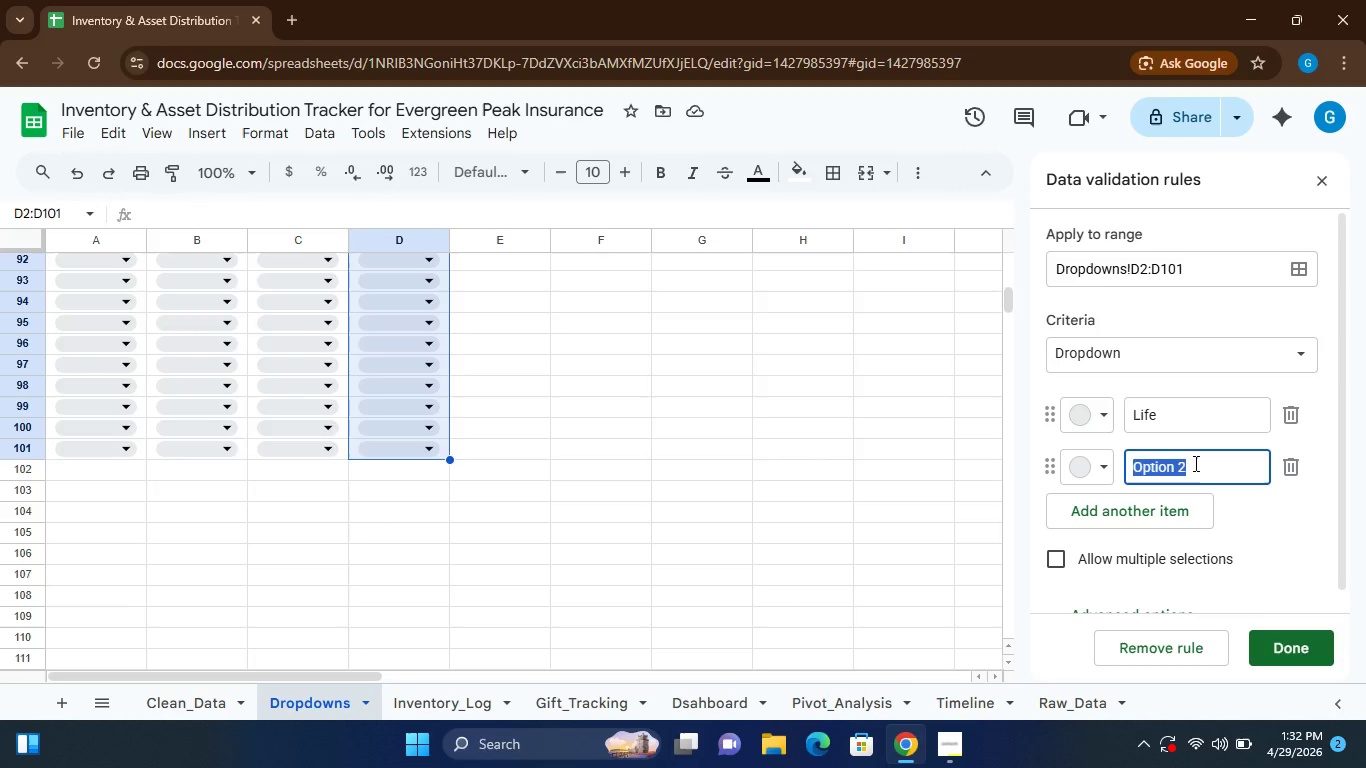 
triple_click([1194, 463])
 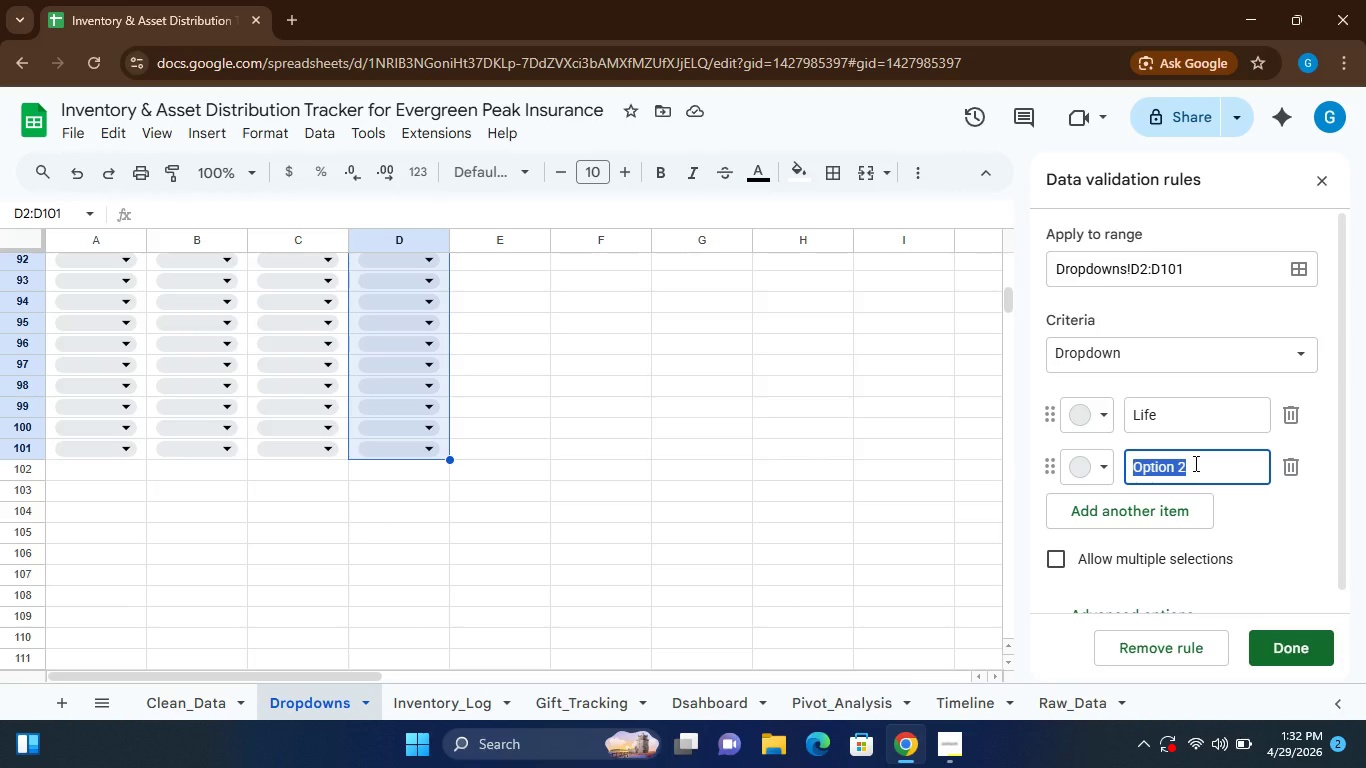 
type(Health)
 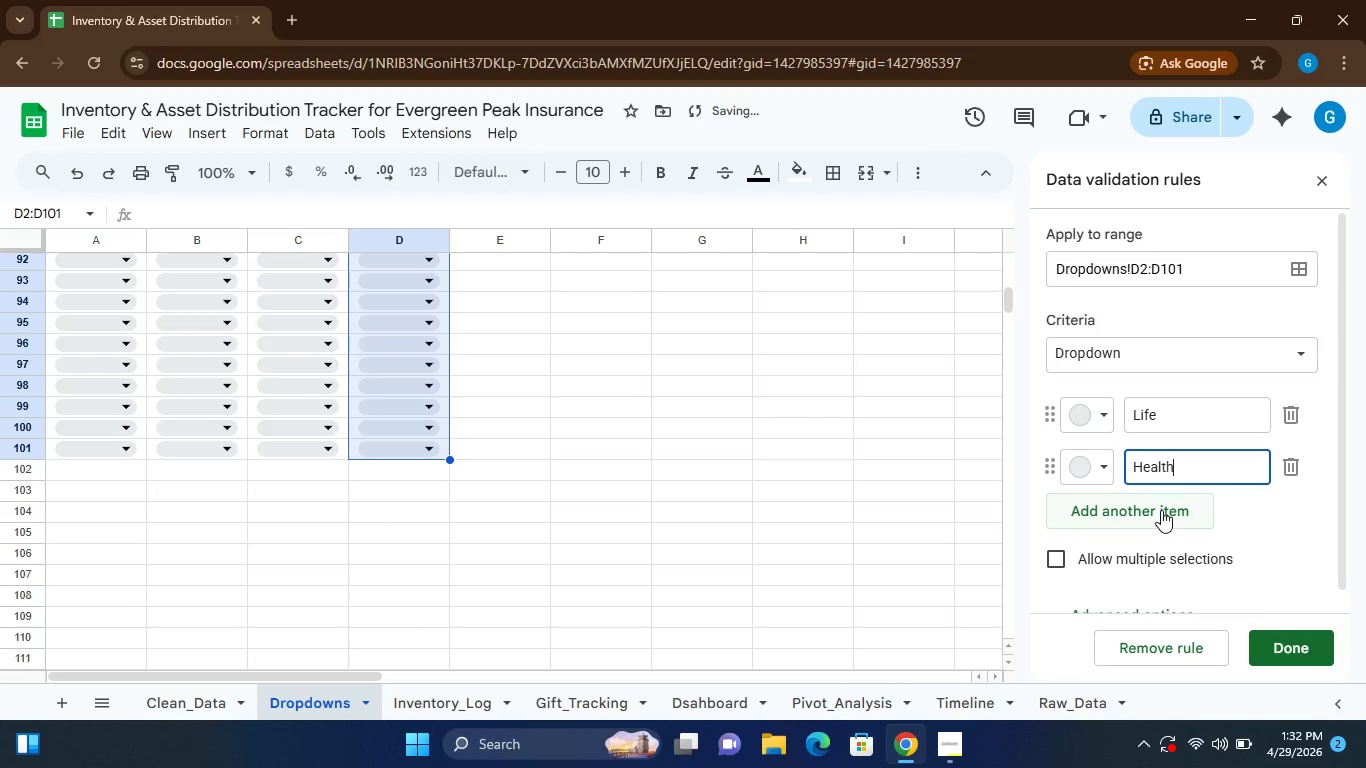 
left_click([1161, 510])
 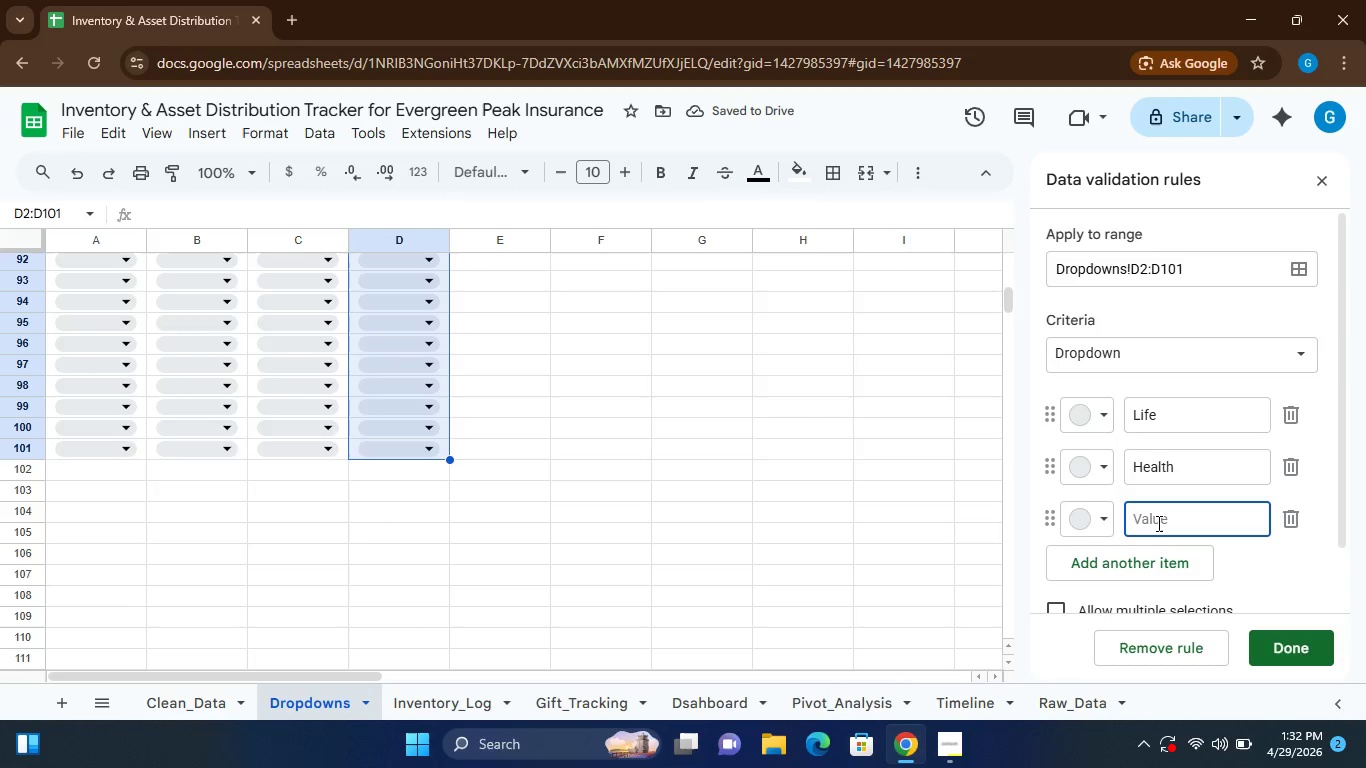 
type(Commerci)
 